 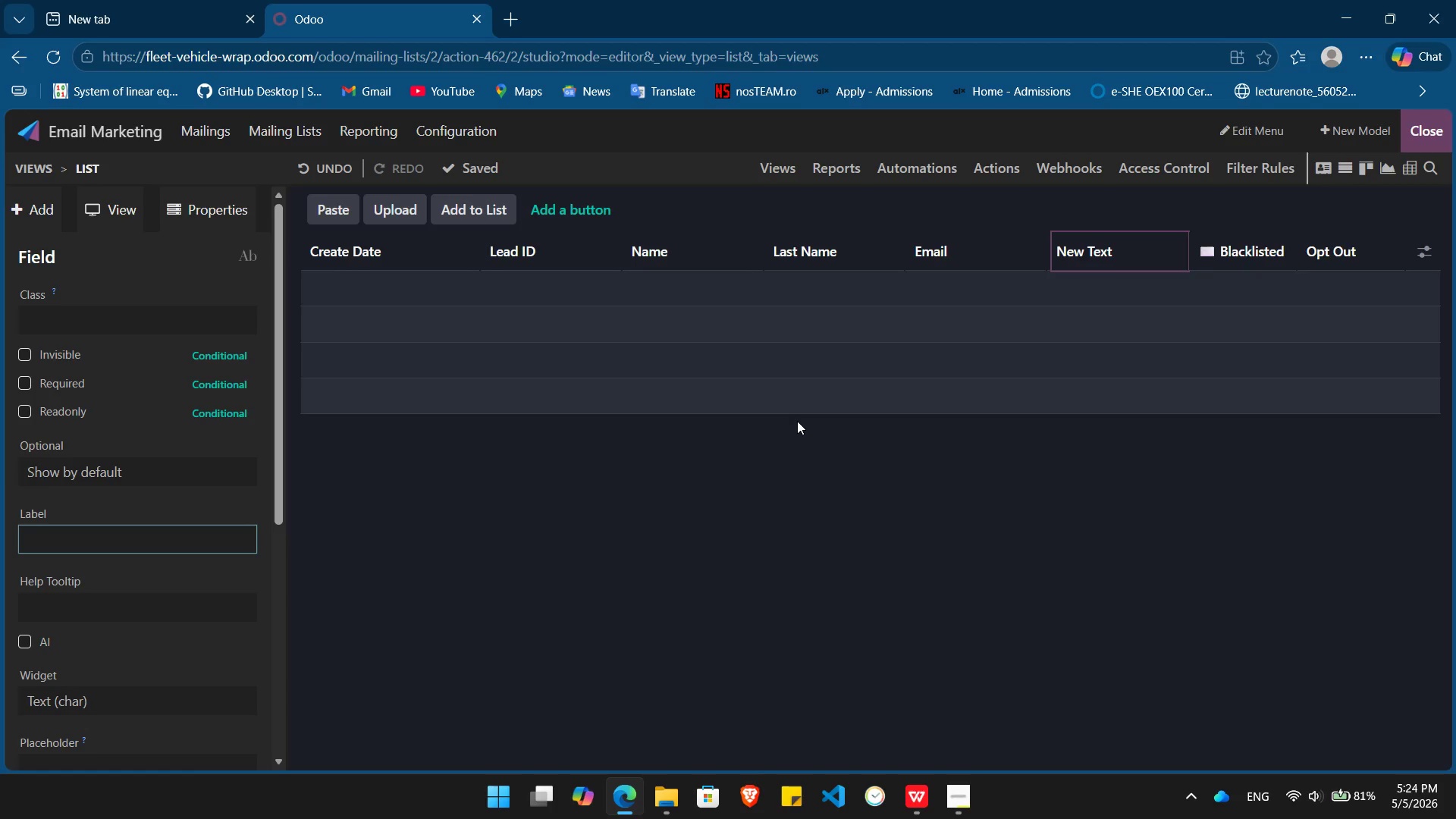 
type(Energy Source)
 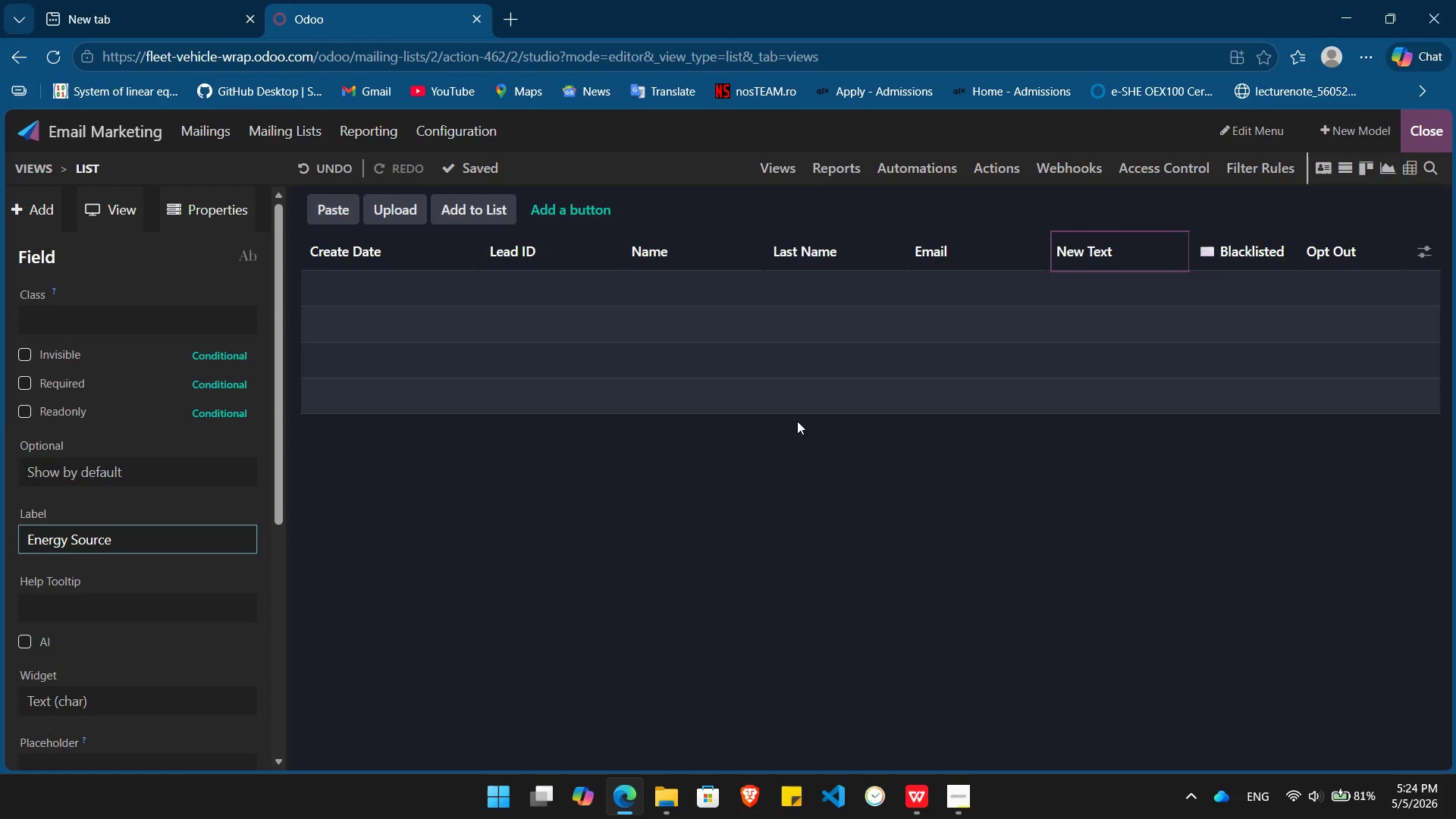 
key(Enter)
 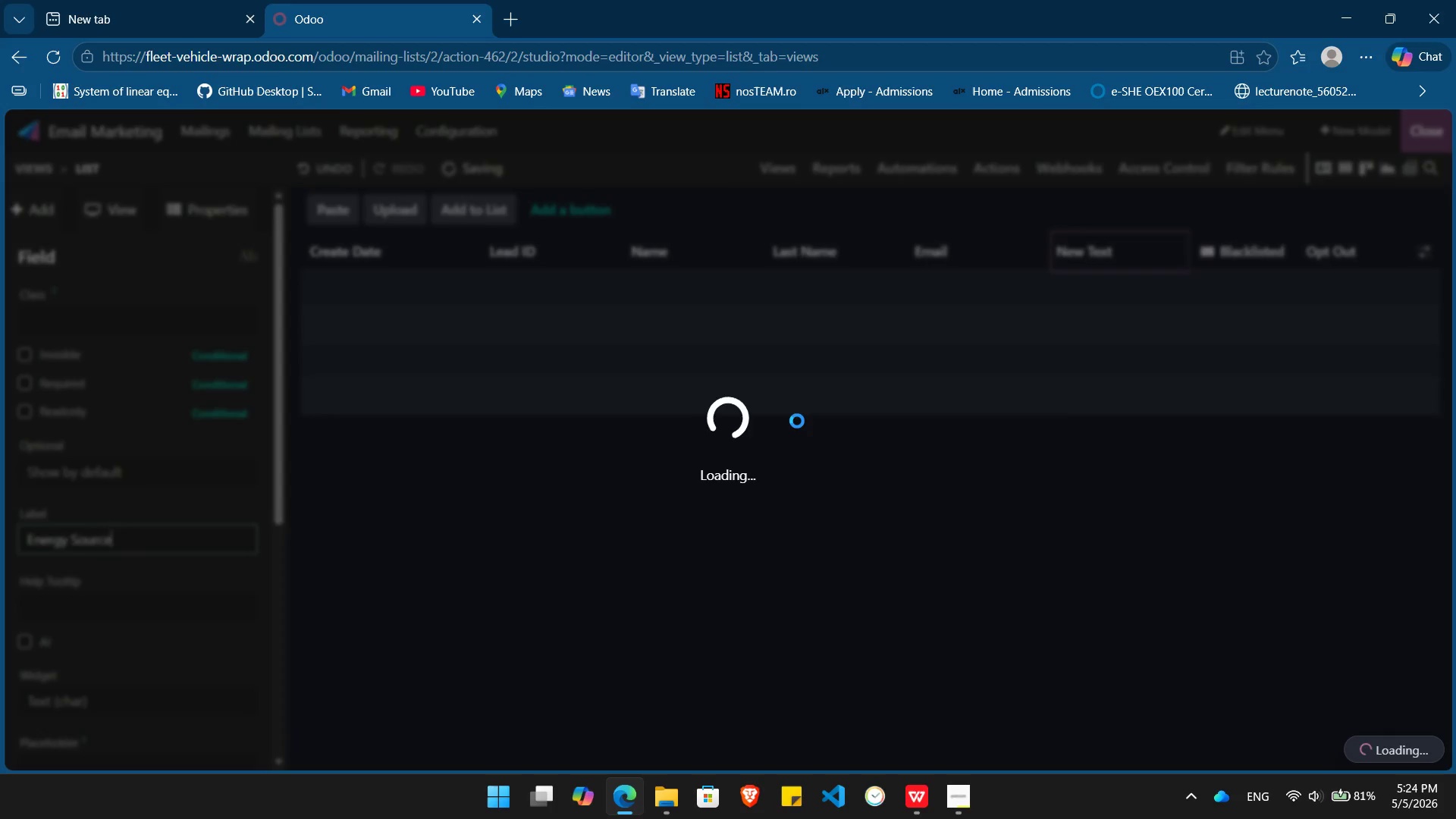 
key(Alt+AltLeft)
 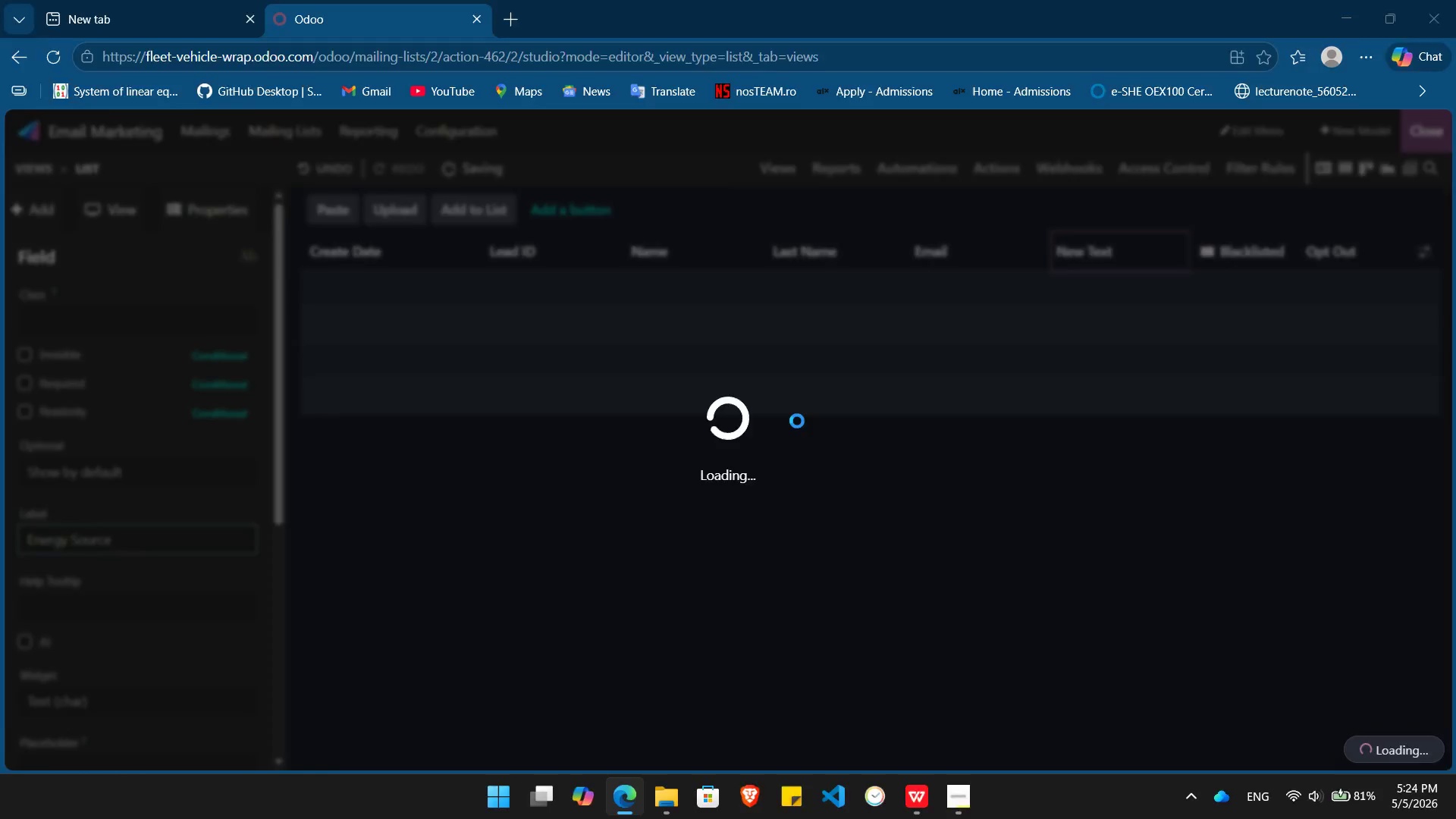 
key(Alt+Tab)
 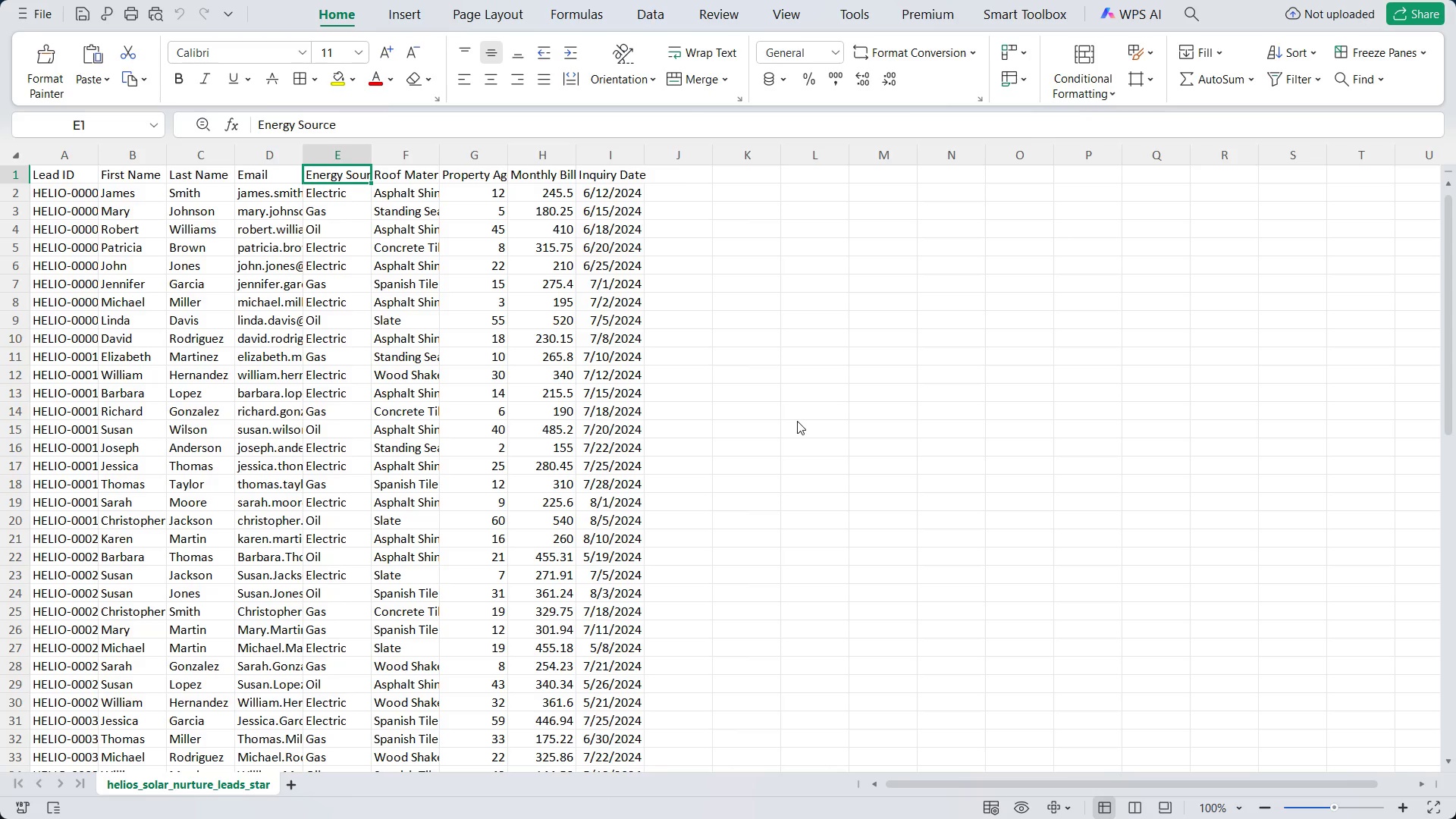 
key(ArrowRight)
 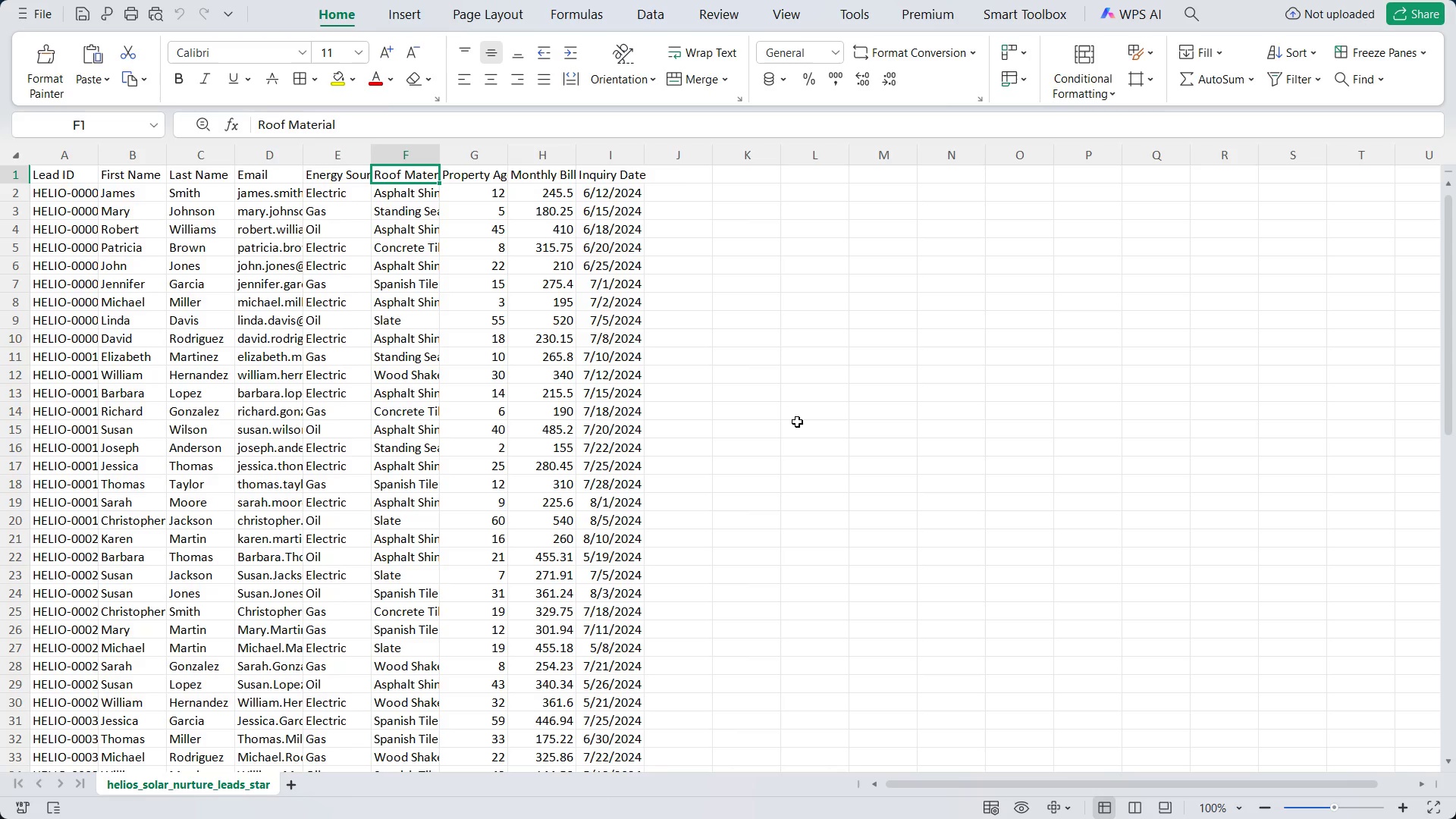 
key(Control+ControlLeft)
 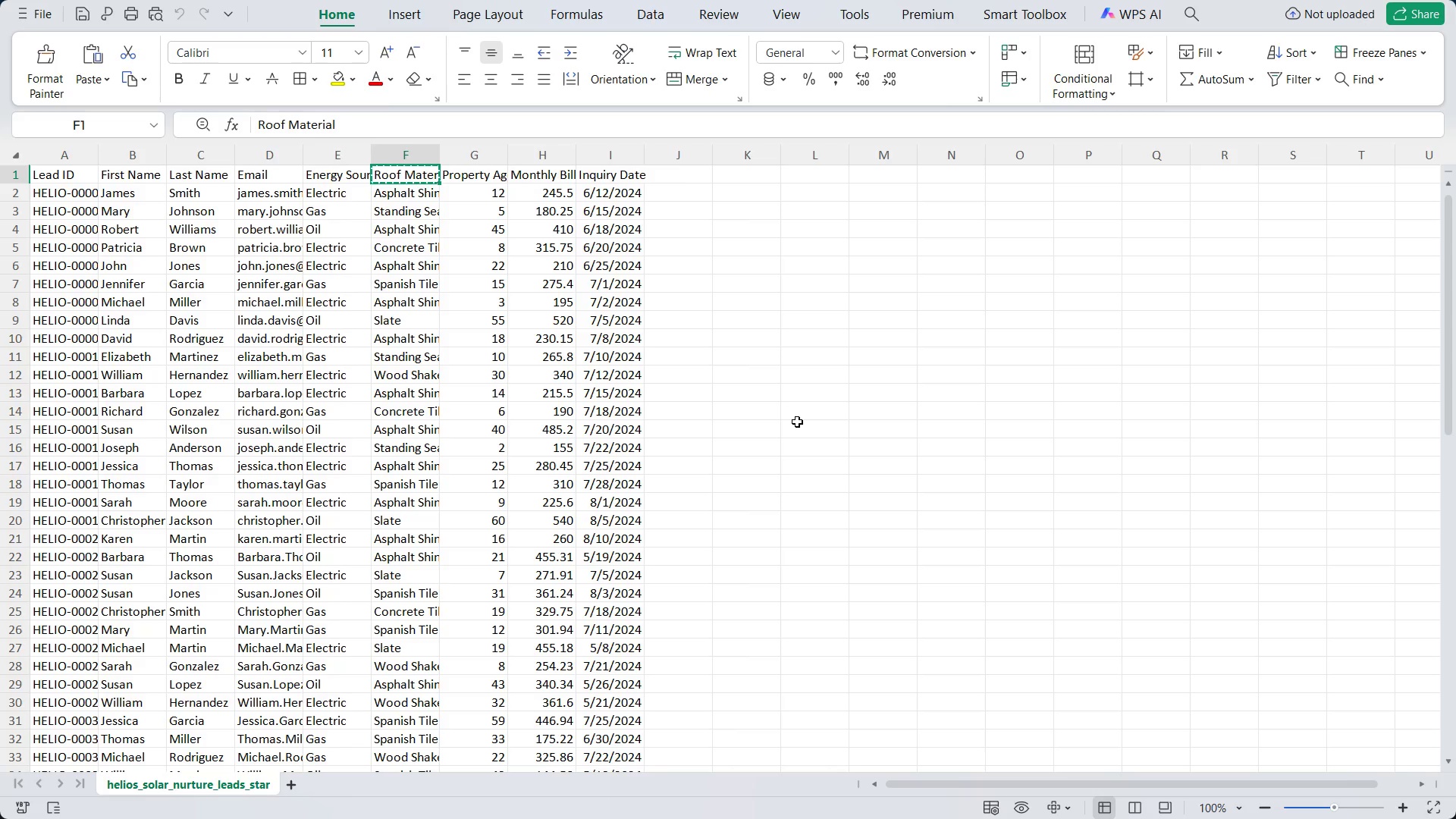 
key(Control+C)
 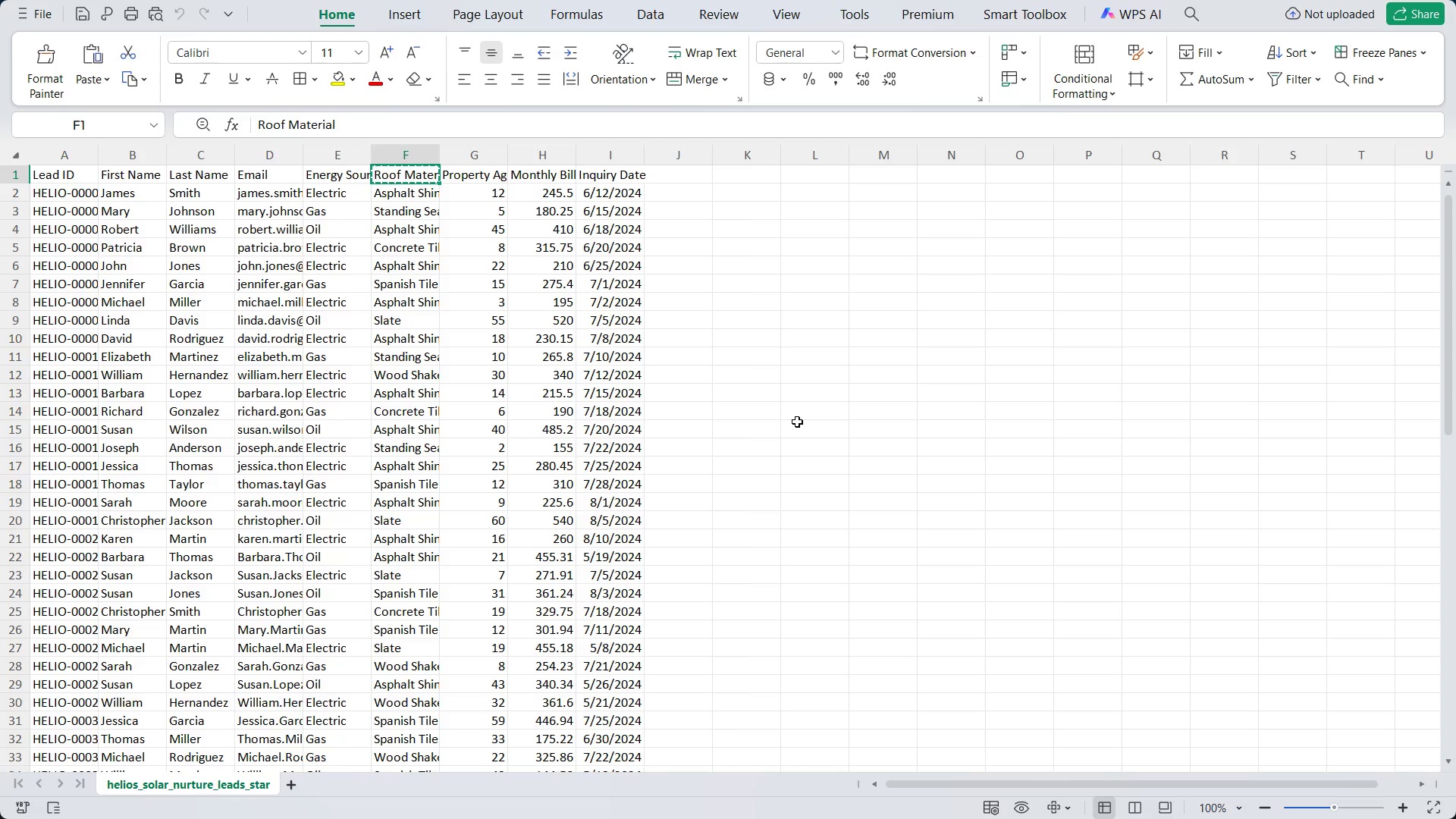 
key(Alt+AltLeft)
 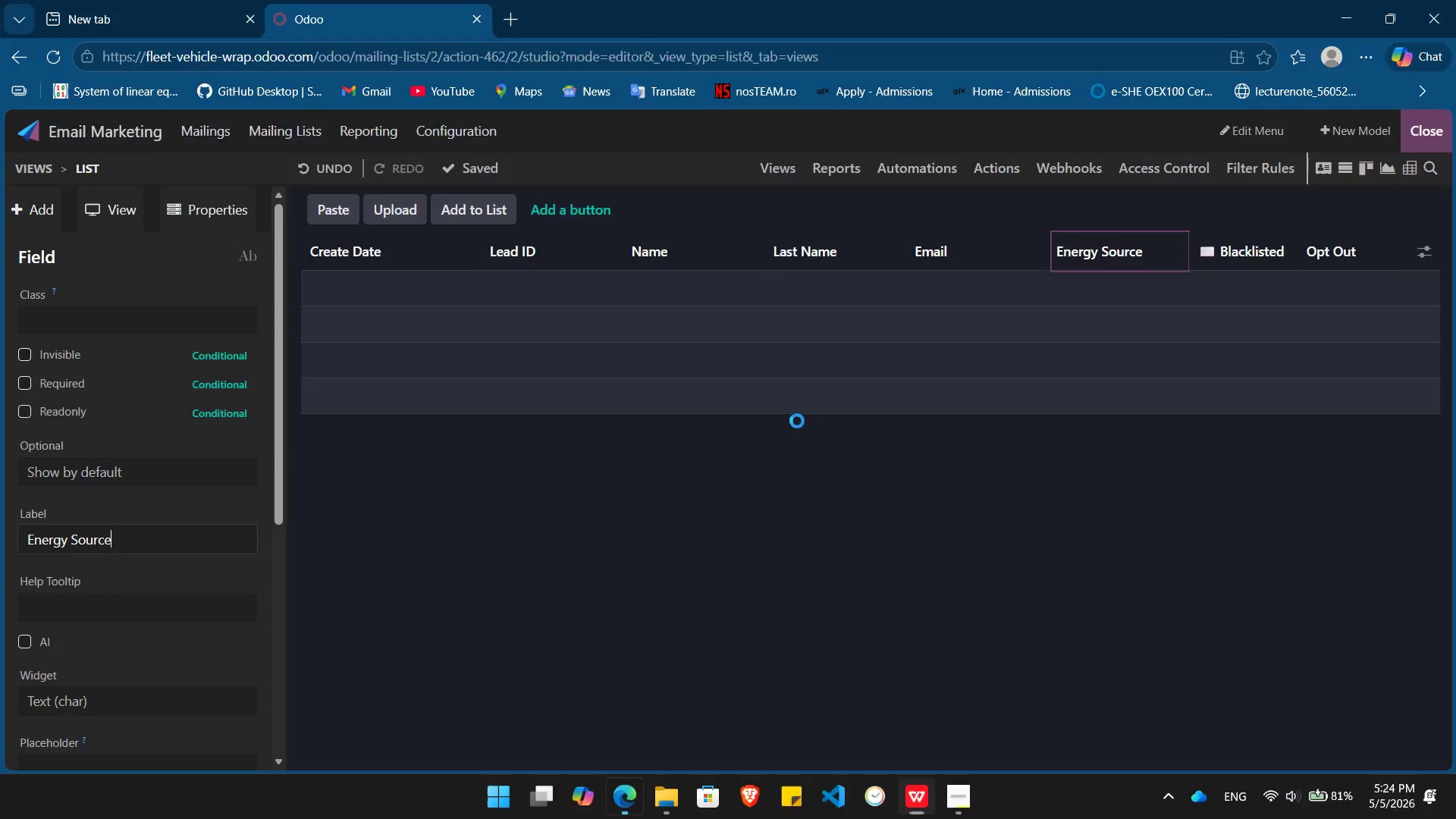 
key(Alt+Tab)
 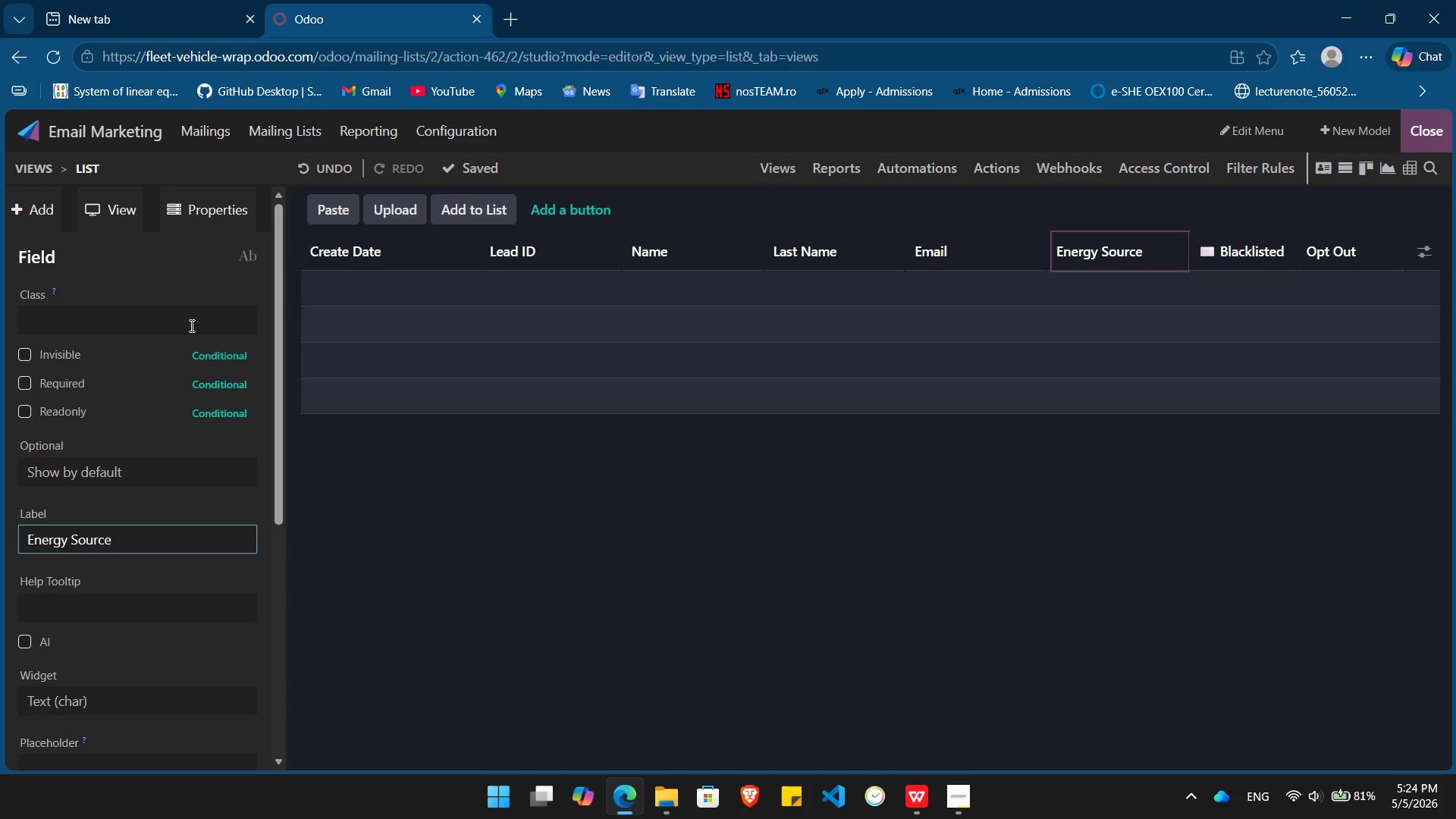 
key(Alt+AltLeft)
 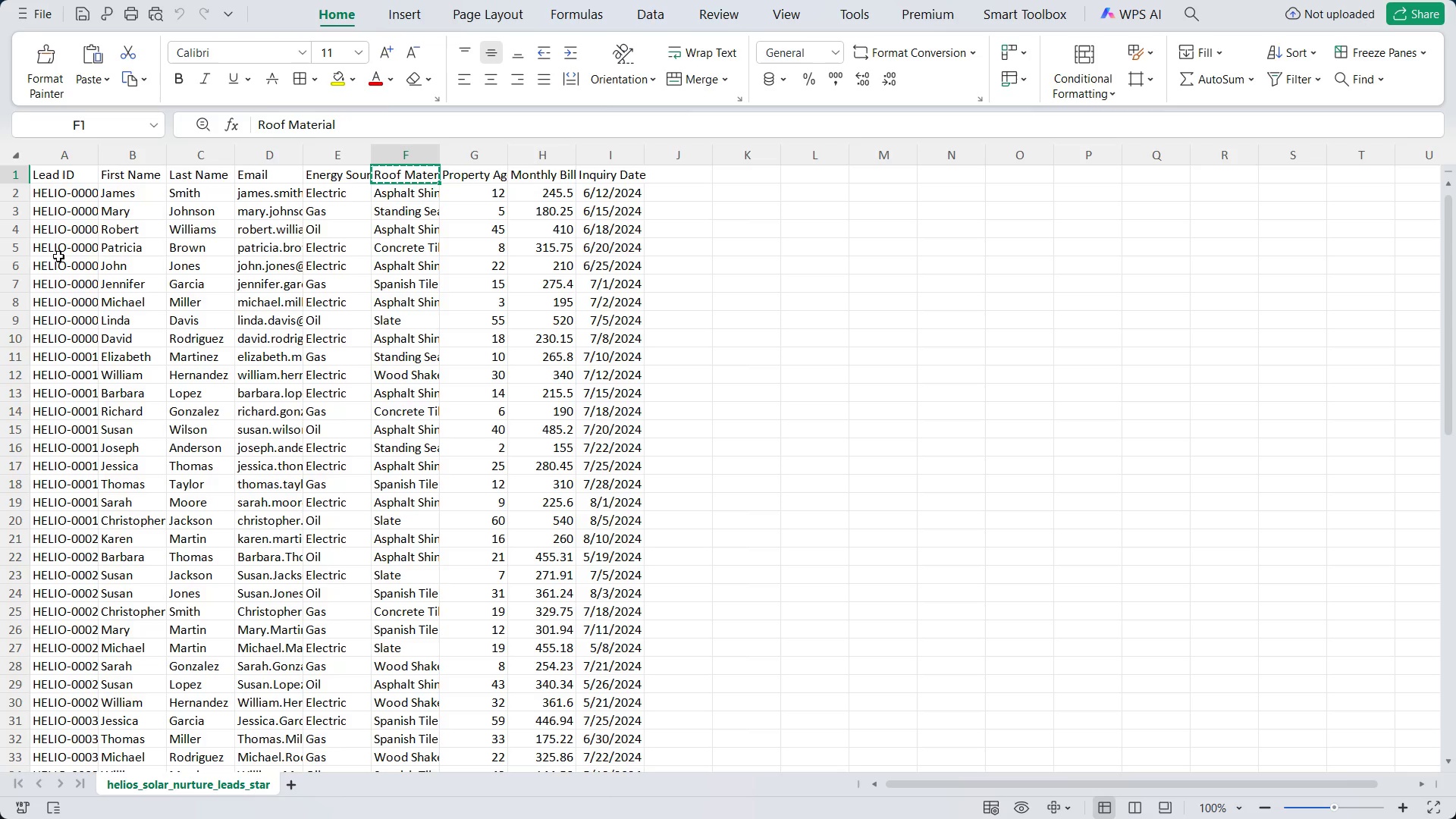 
key(Alt+Tab)
 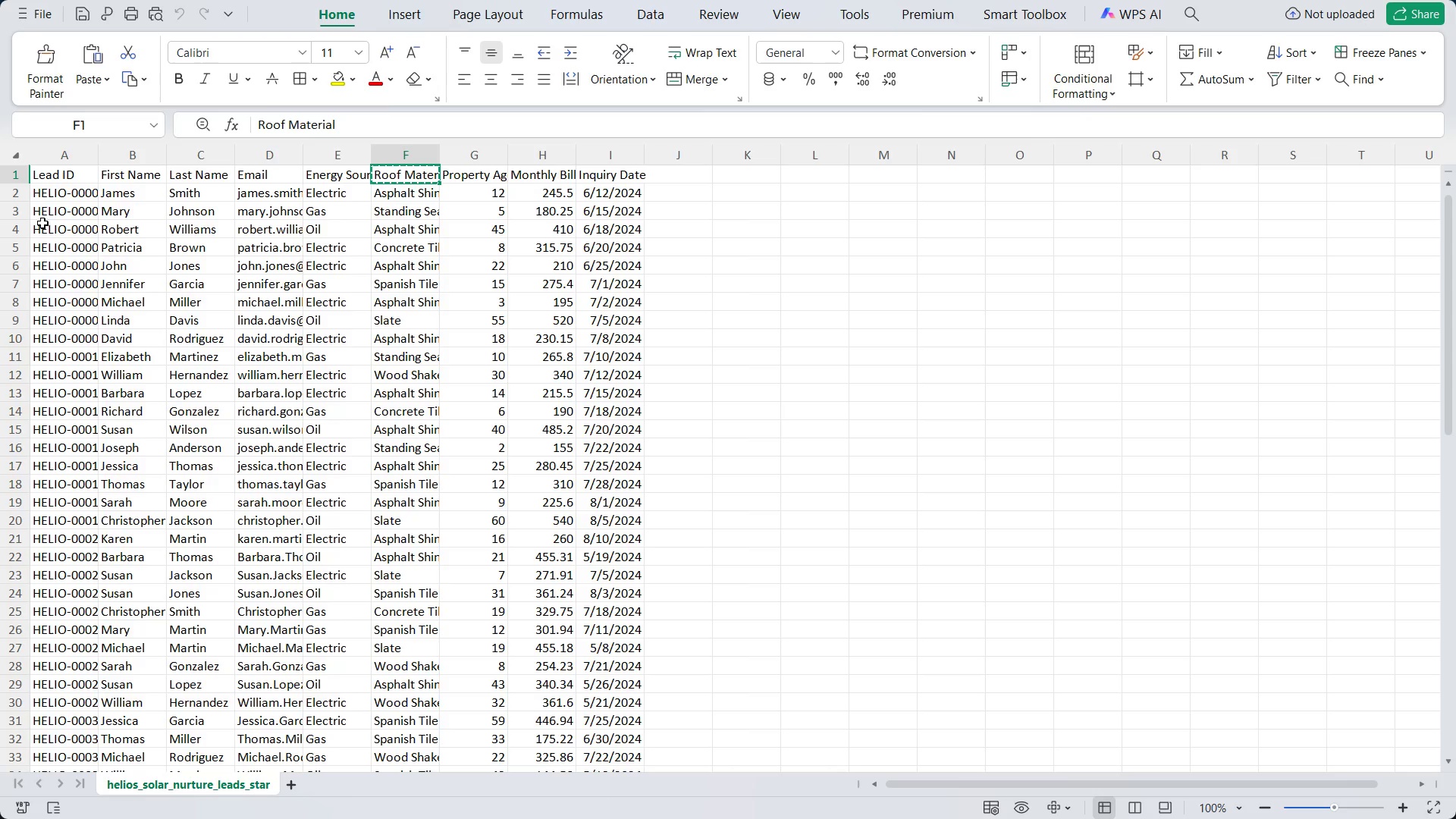 
key(Alt+AltLeft)
 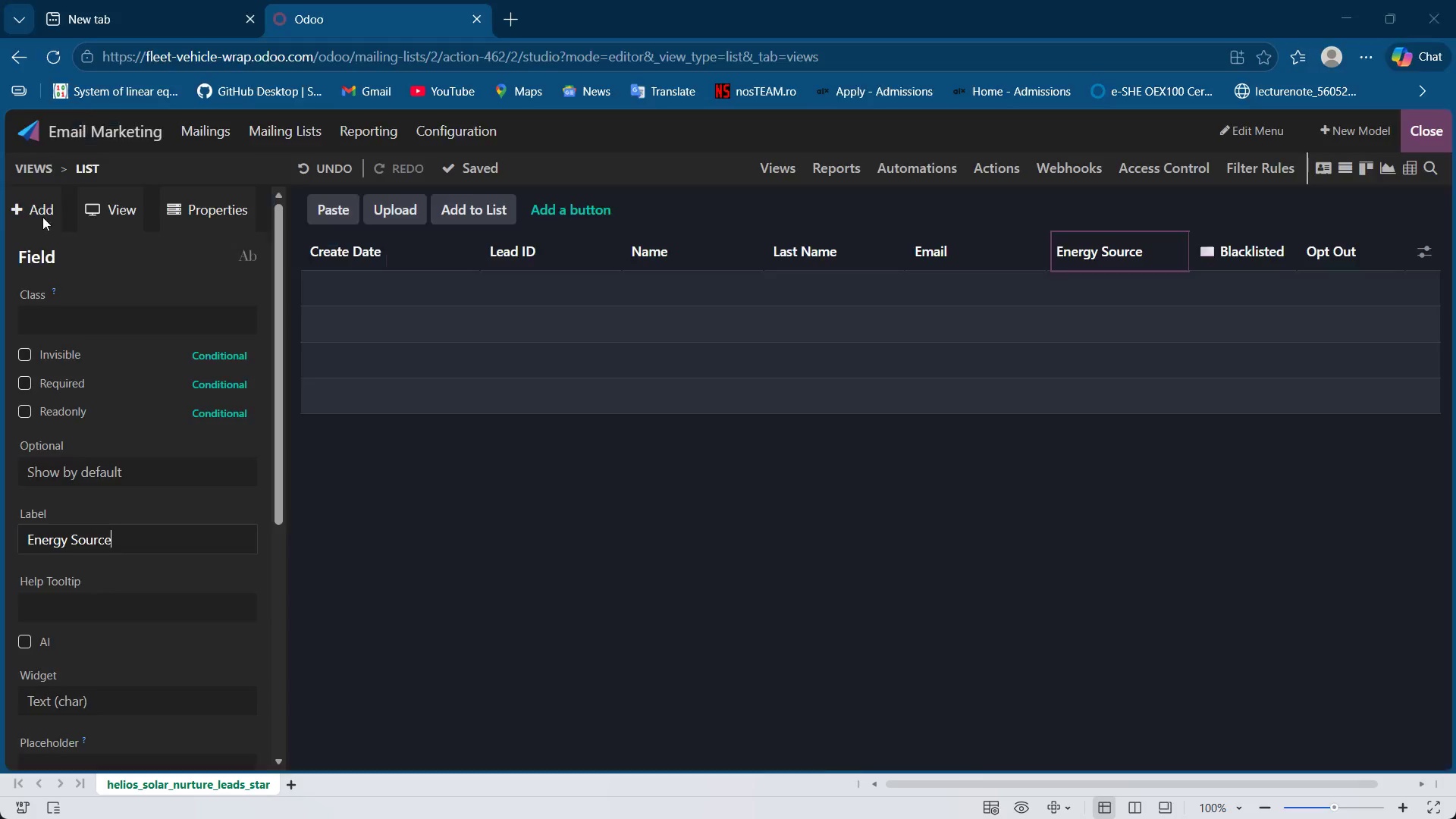 
key(Alt+Tab)
 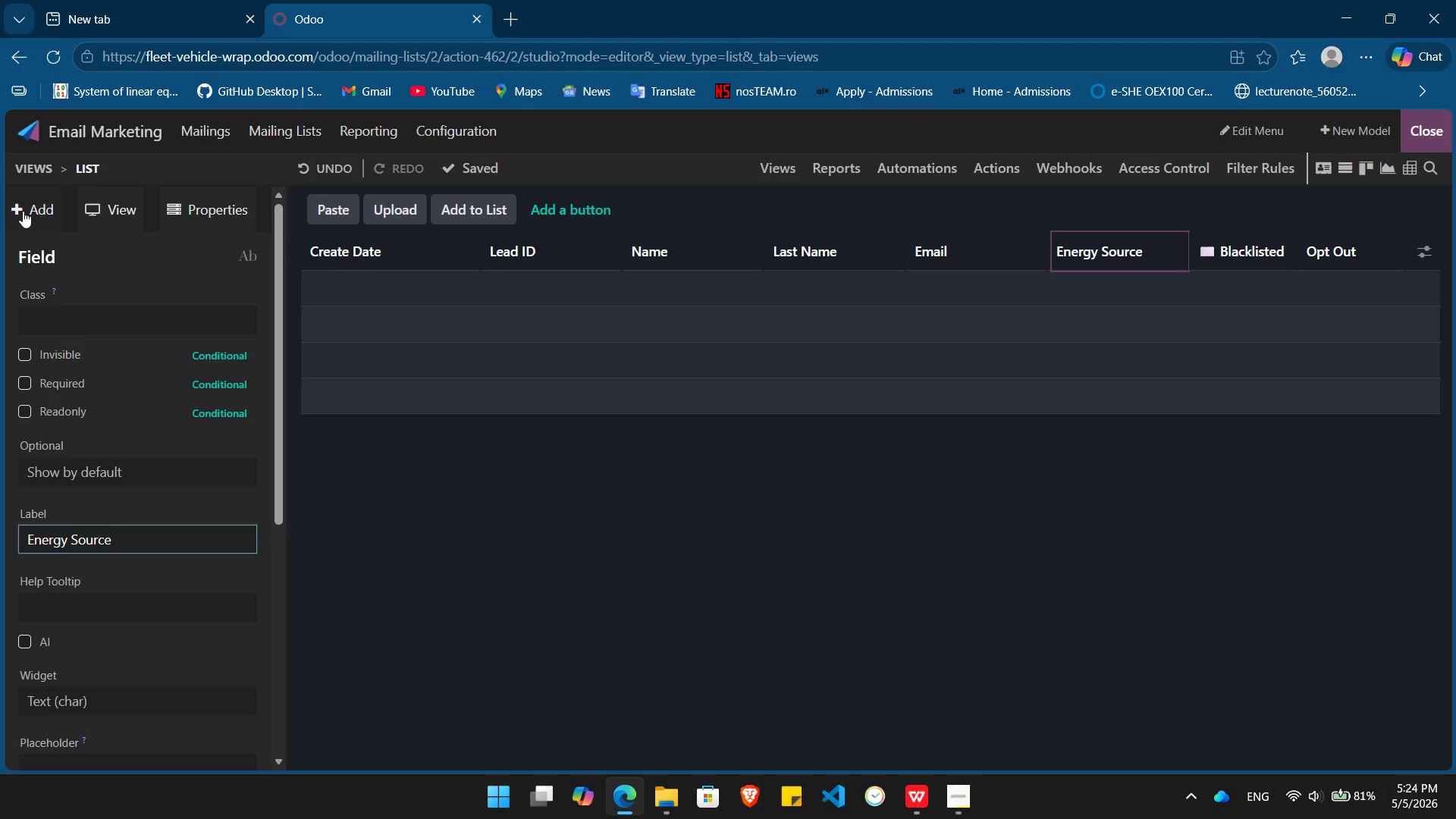 
left_click([23, 211])
 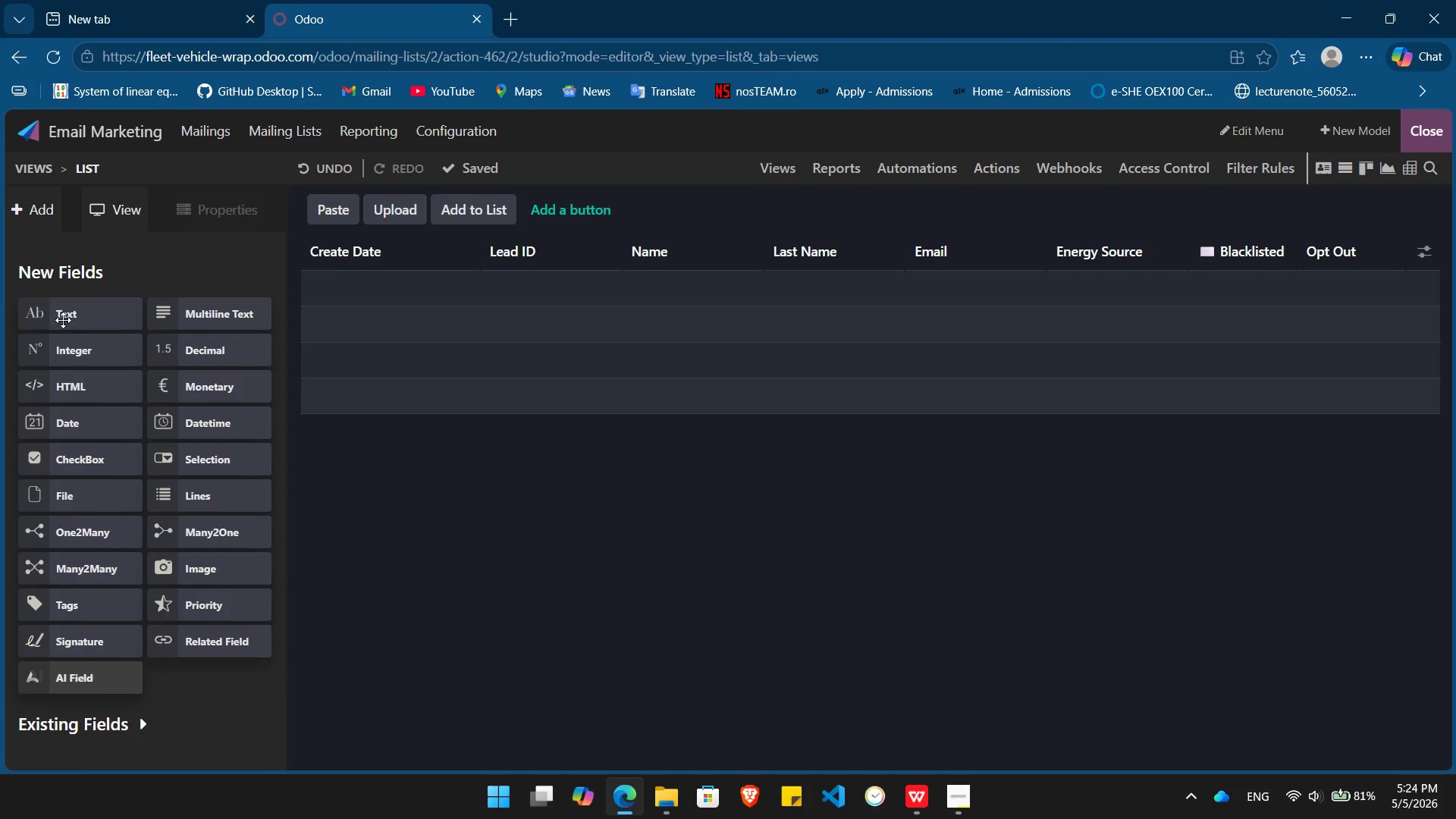 
left_click_drag(start_coordinate=[63, 320], to_coordinate=[1219, 247])
 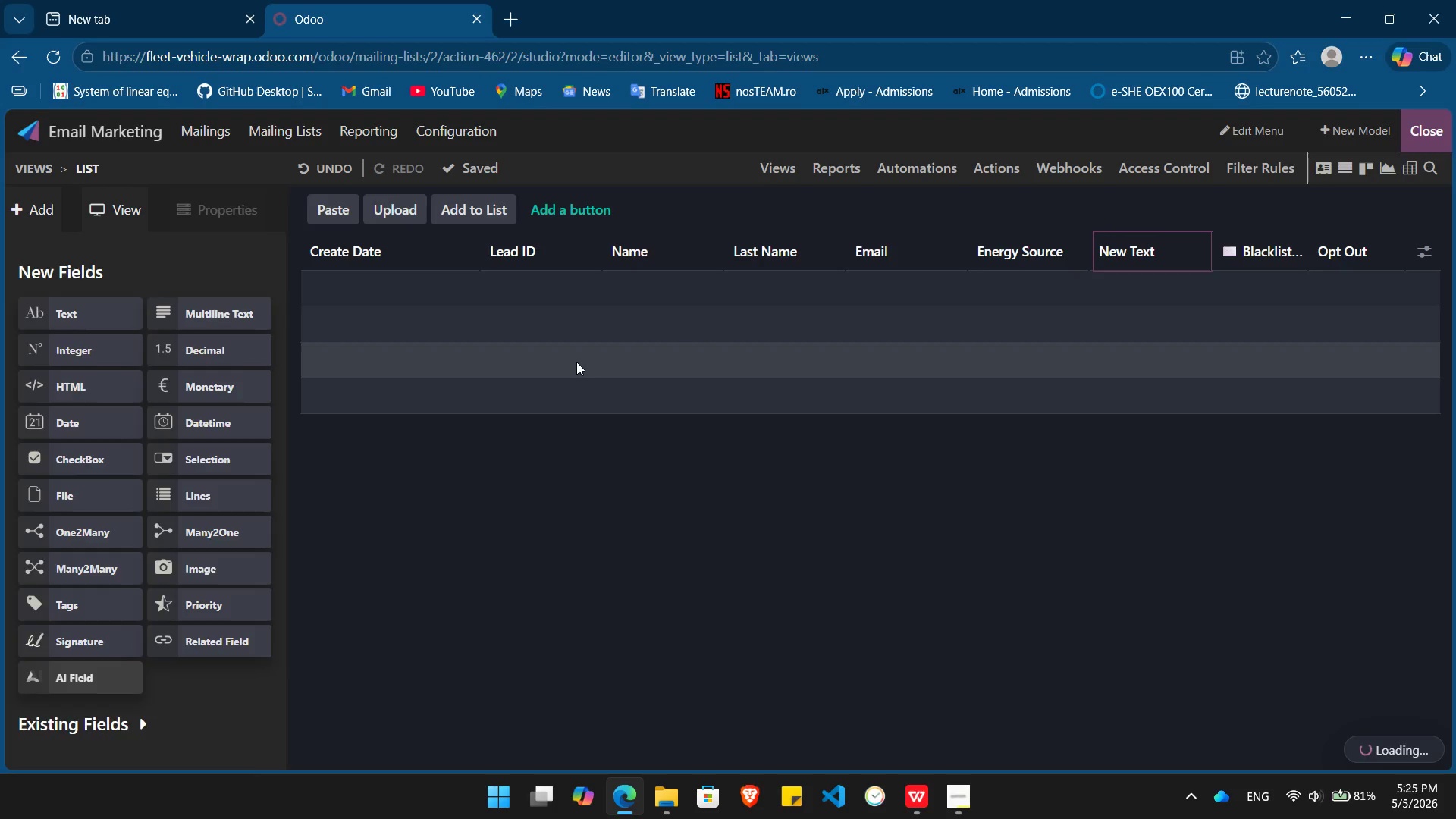 
hold_key(key=Backspace, duration=0.92)
 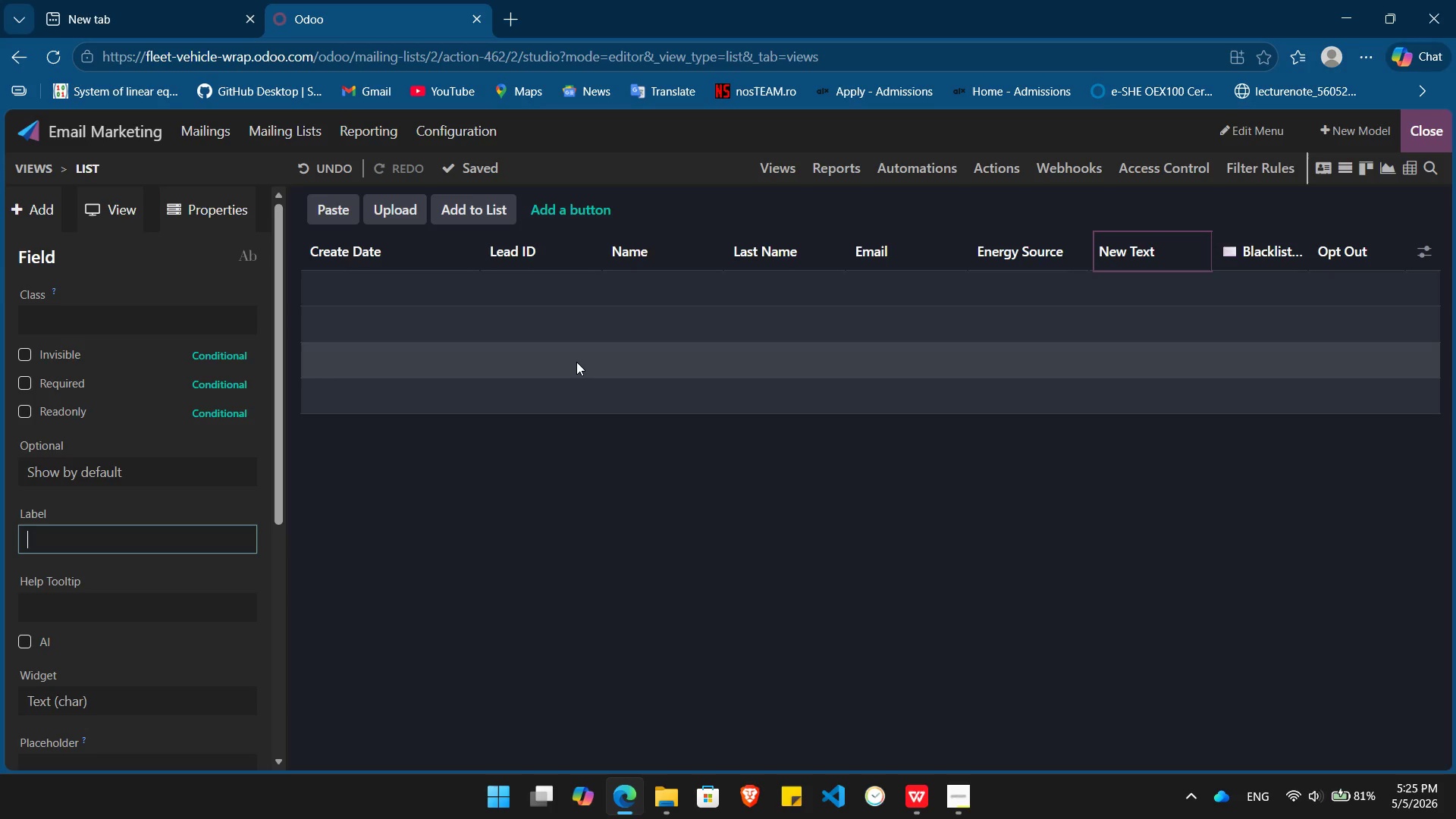 
key(Control+V)
 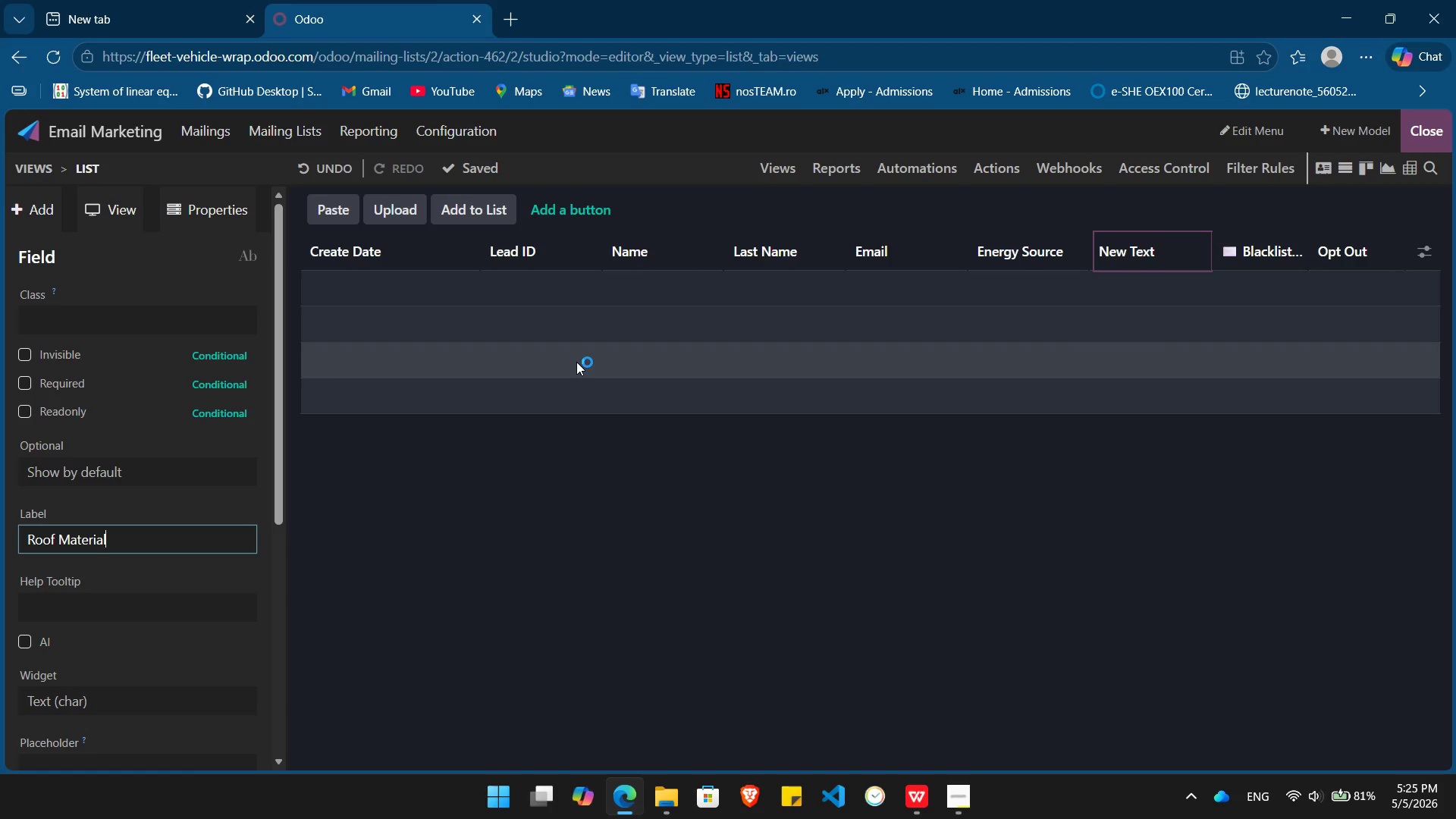 
key(Enter)
 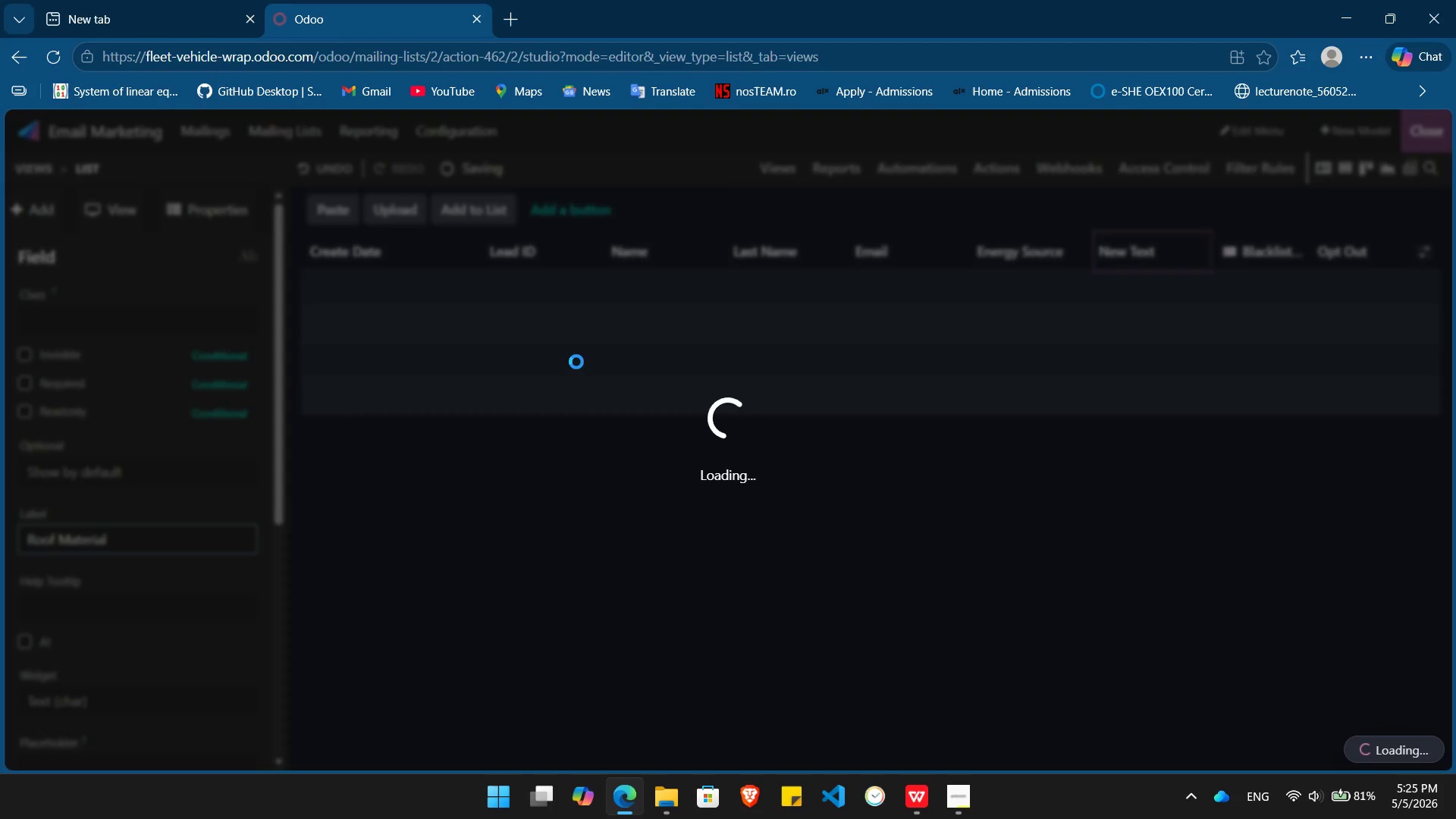 
key(Alt+AltLeft)
 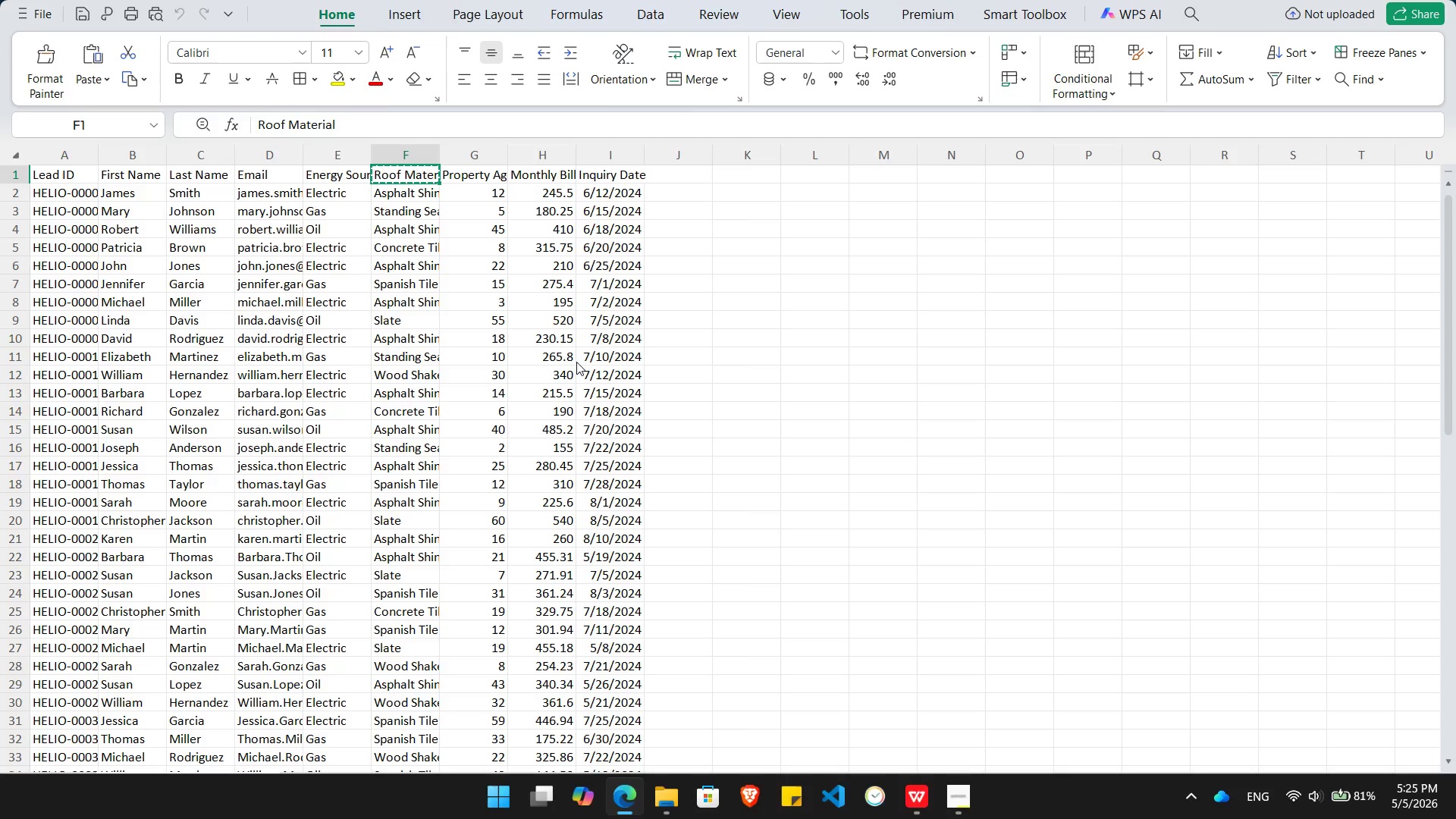 
key(Alt+Tab)
 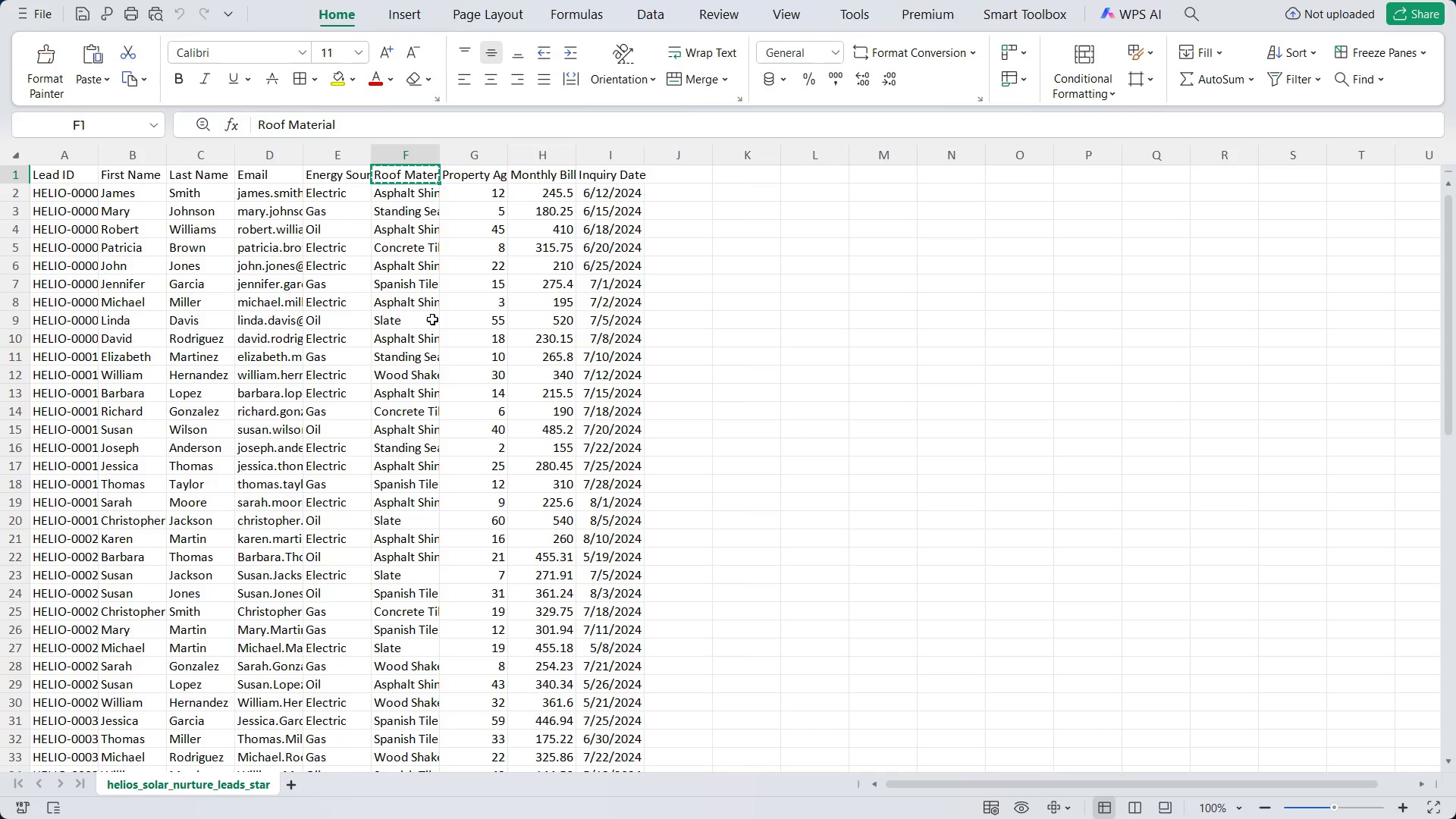 
key(ArrowRight)
 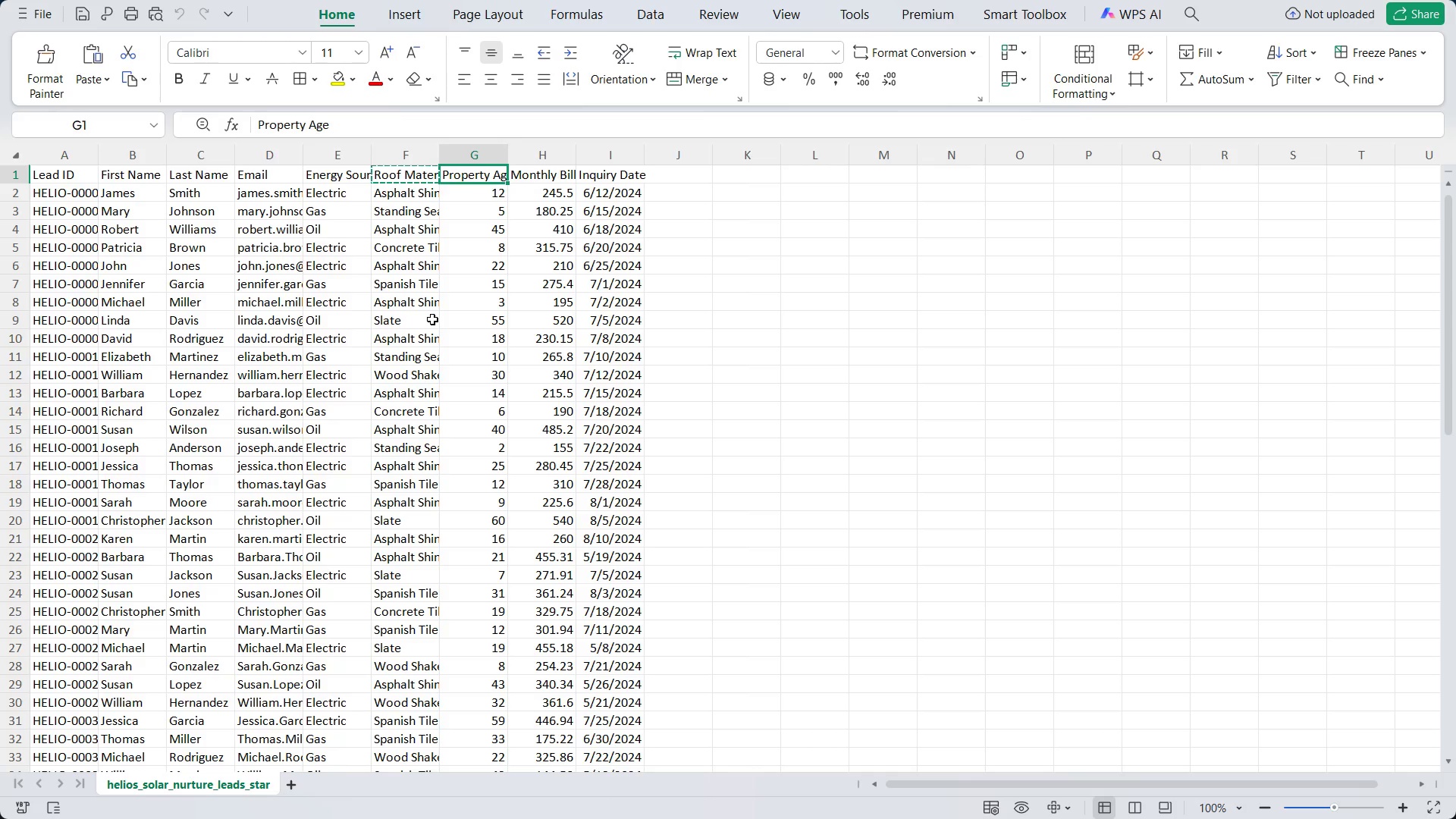 
key(Control+C)
 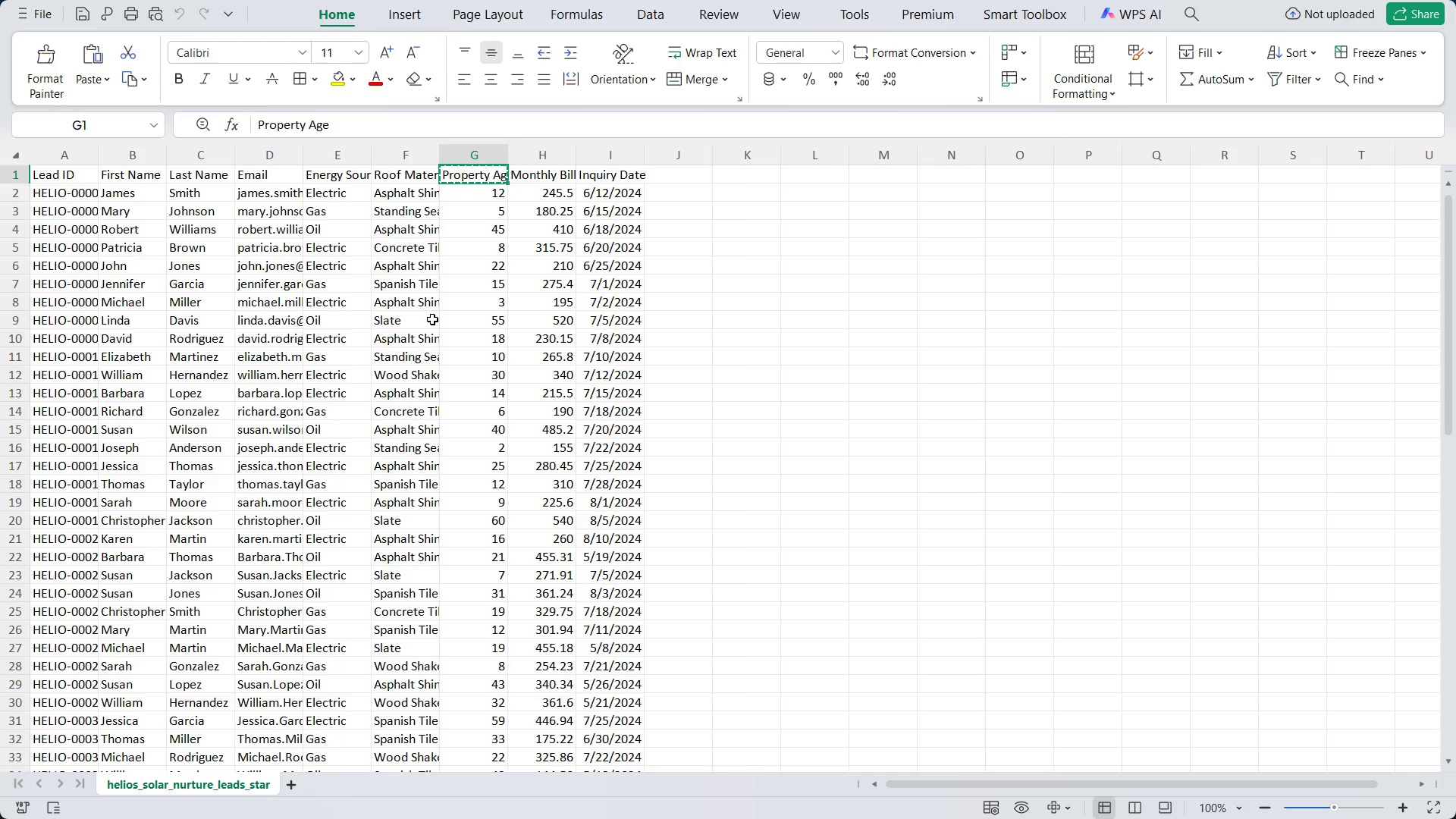 
key(Alt+AltLeft)
 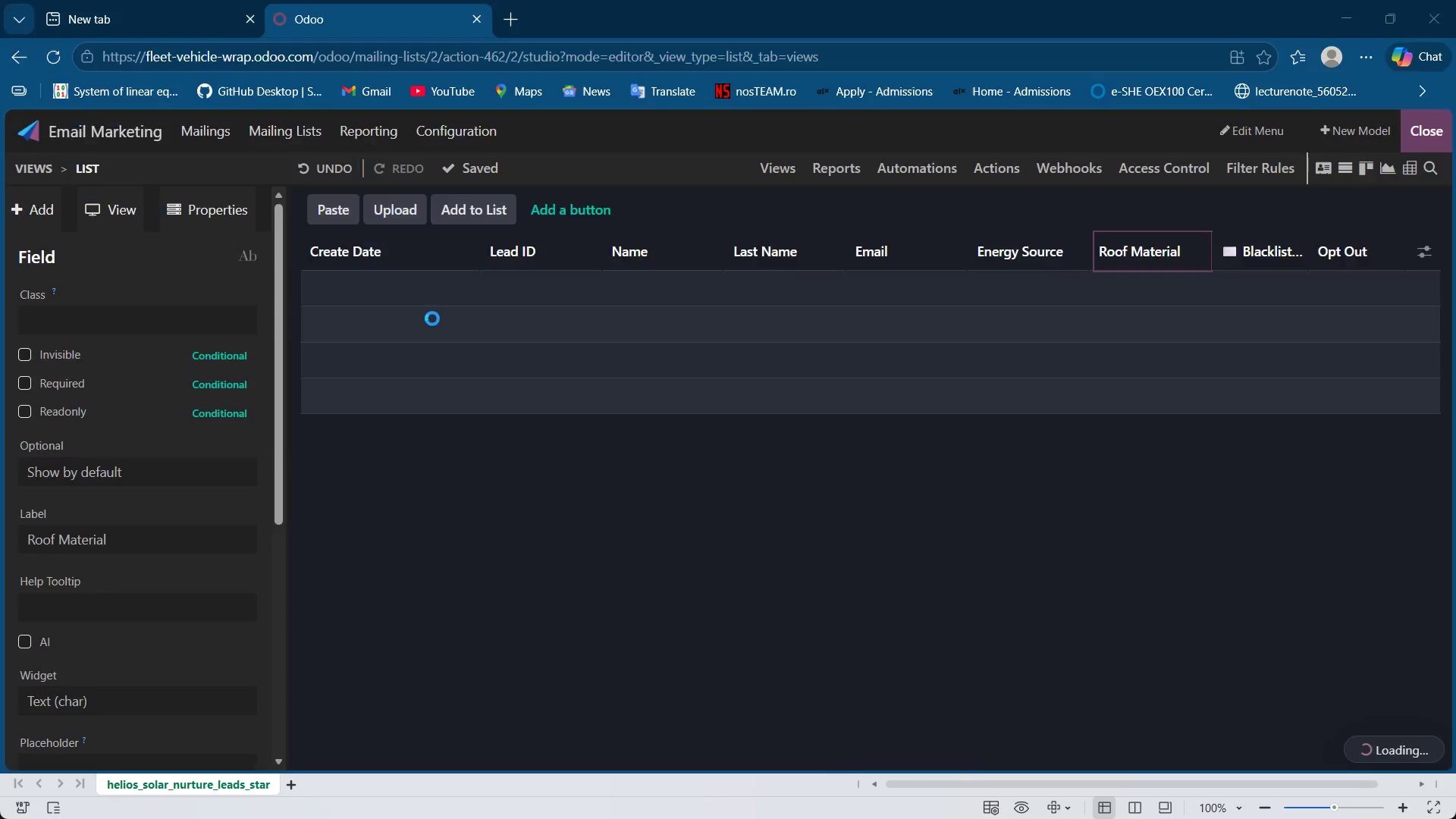 
key(Alt+Tab)
 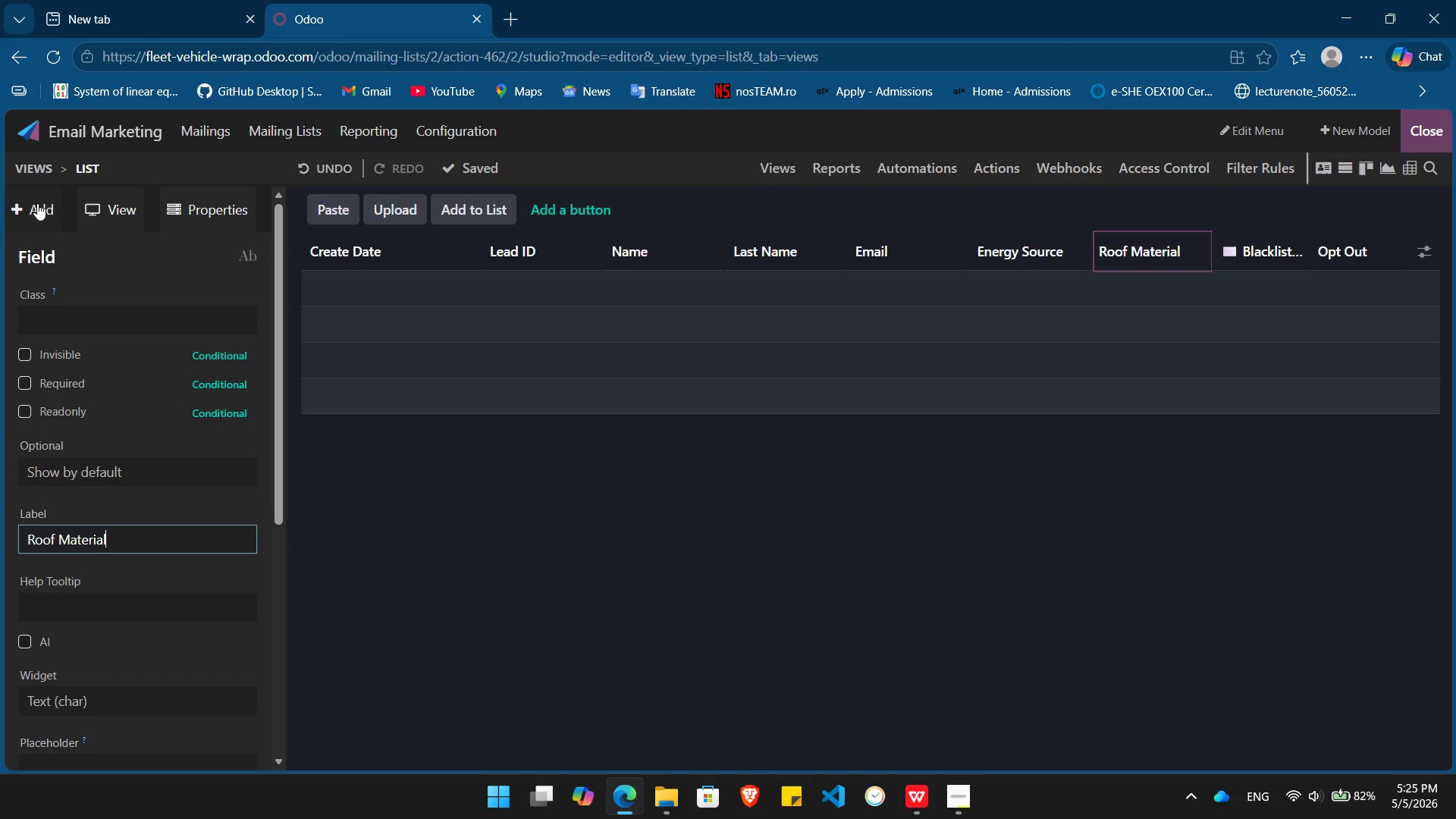 
left_click([37, 203])
 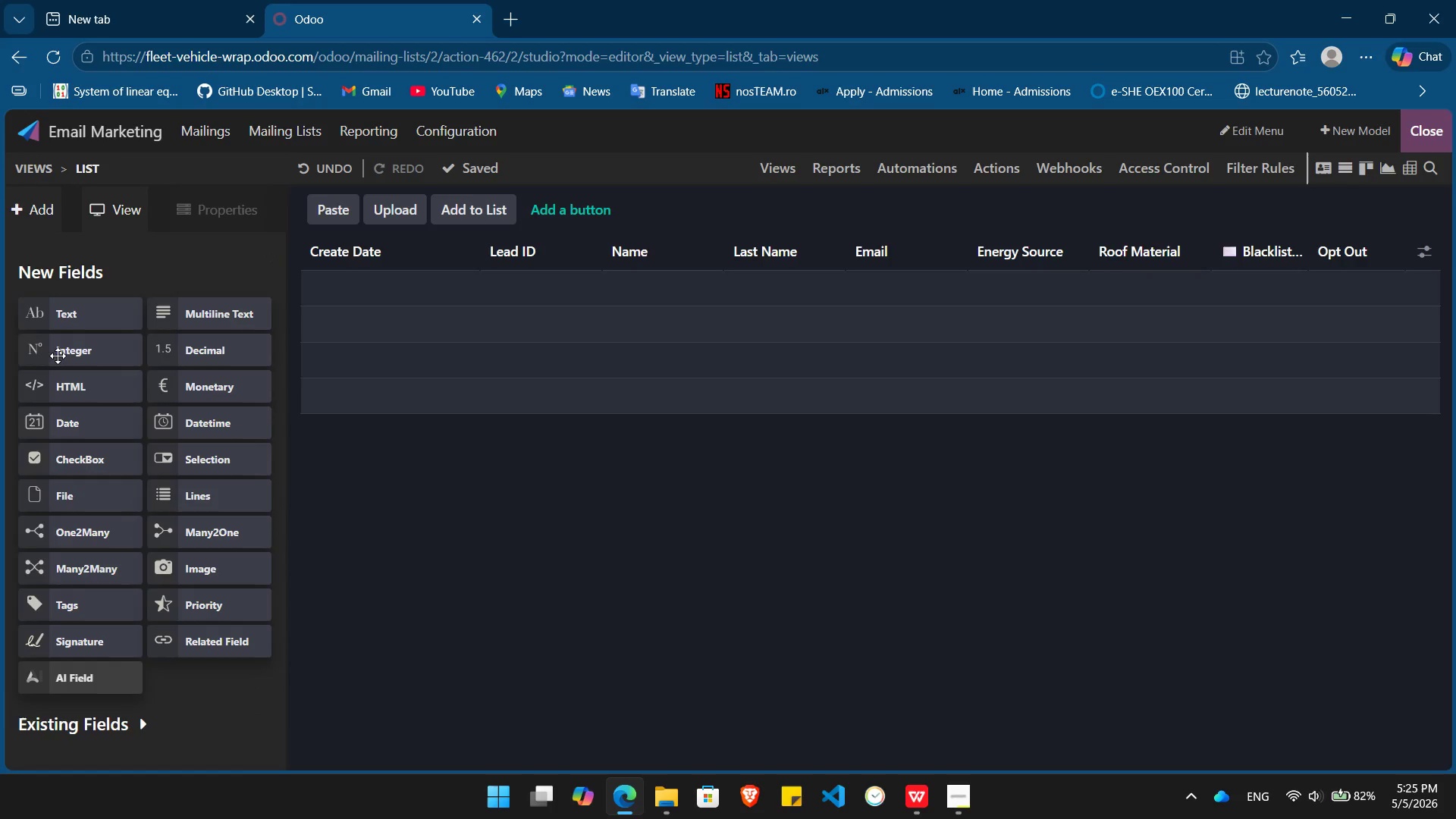 
left_click_drag(start_coordinate=[59, 351], to_coordinate=[1212, 245])
 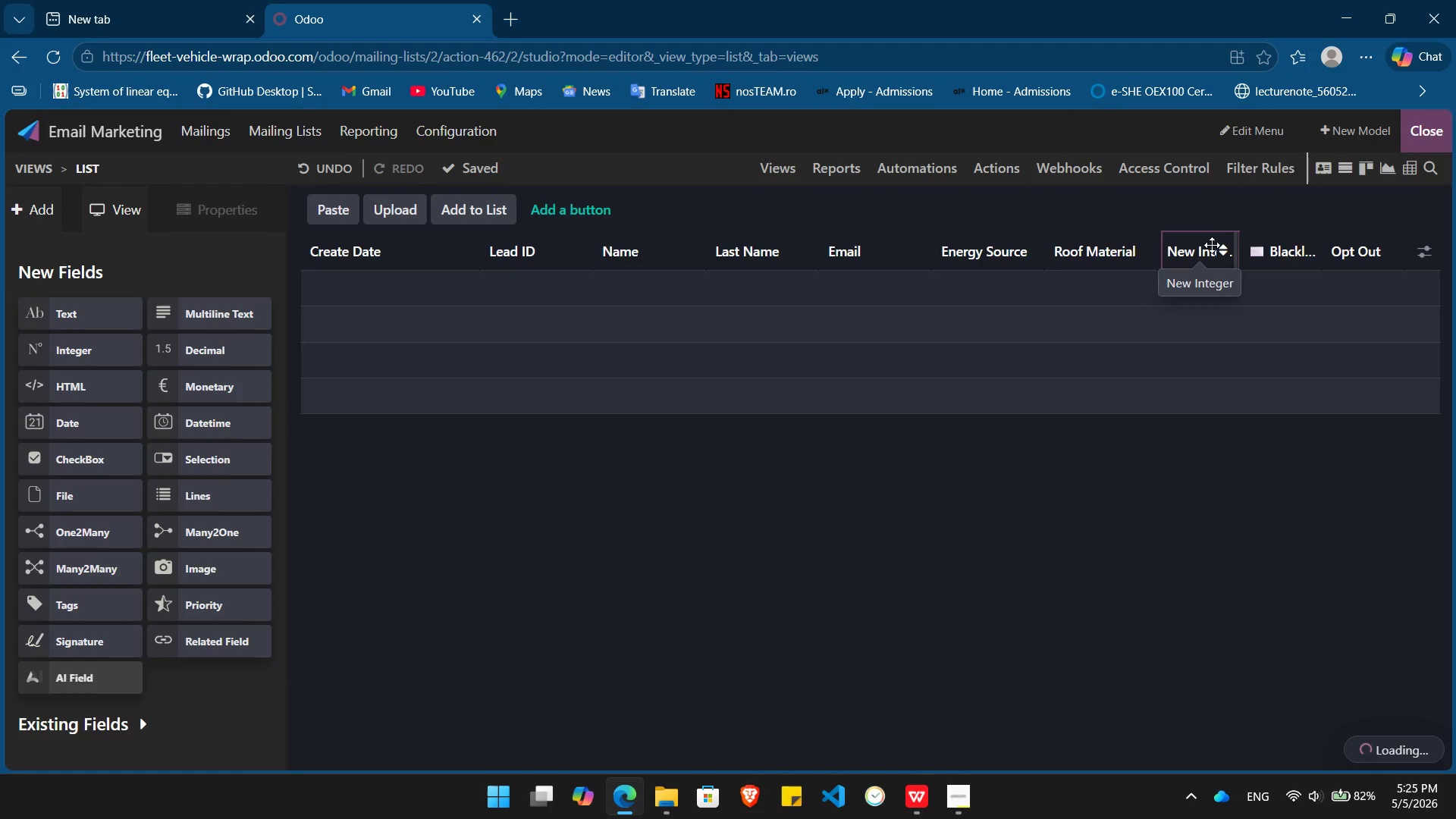 
hold_key(key=Backspace, duration=0.94)
 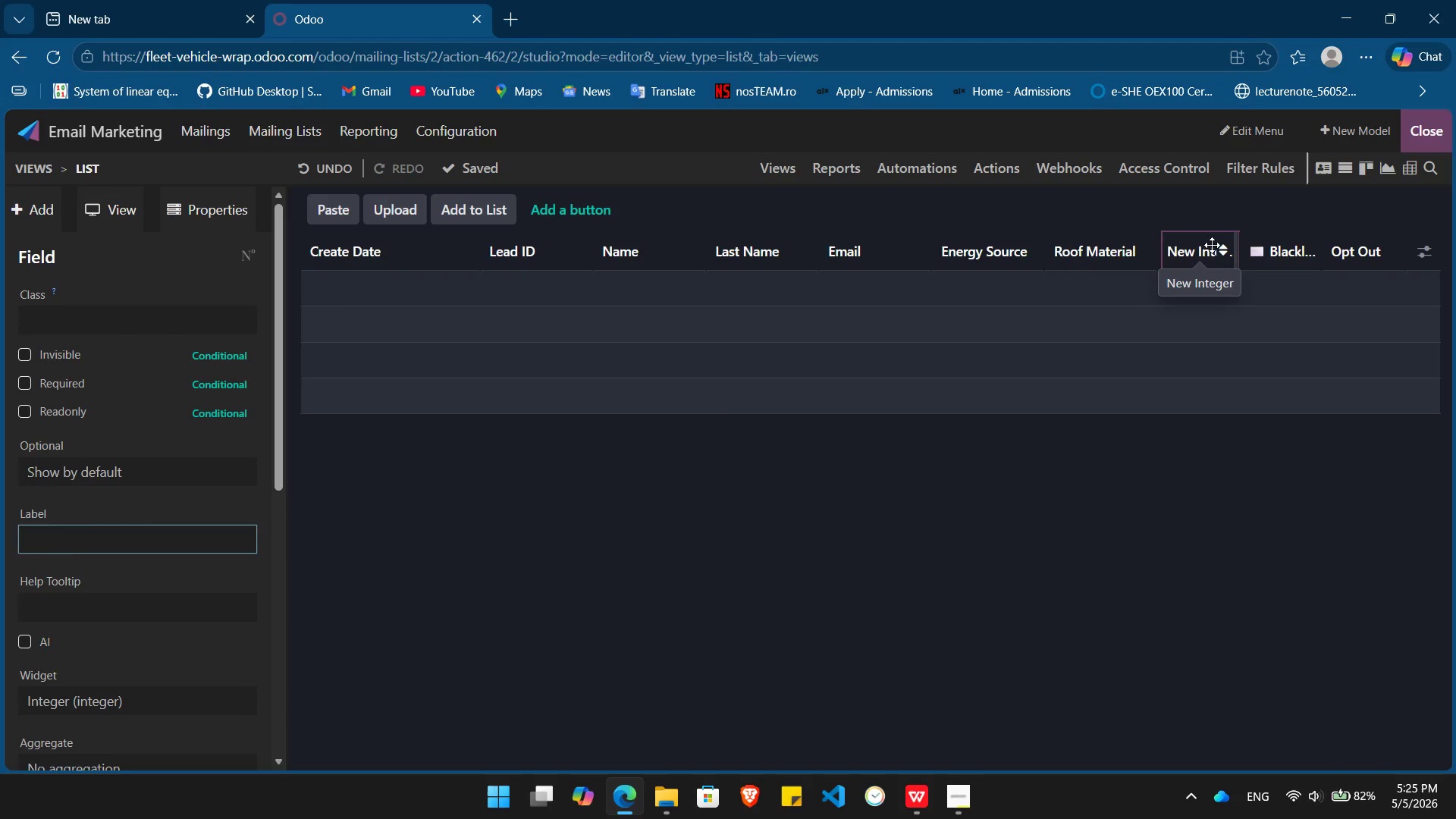 
key(Control+V)
 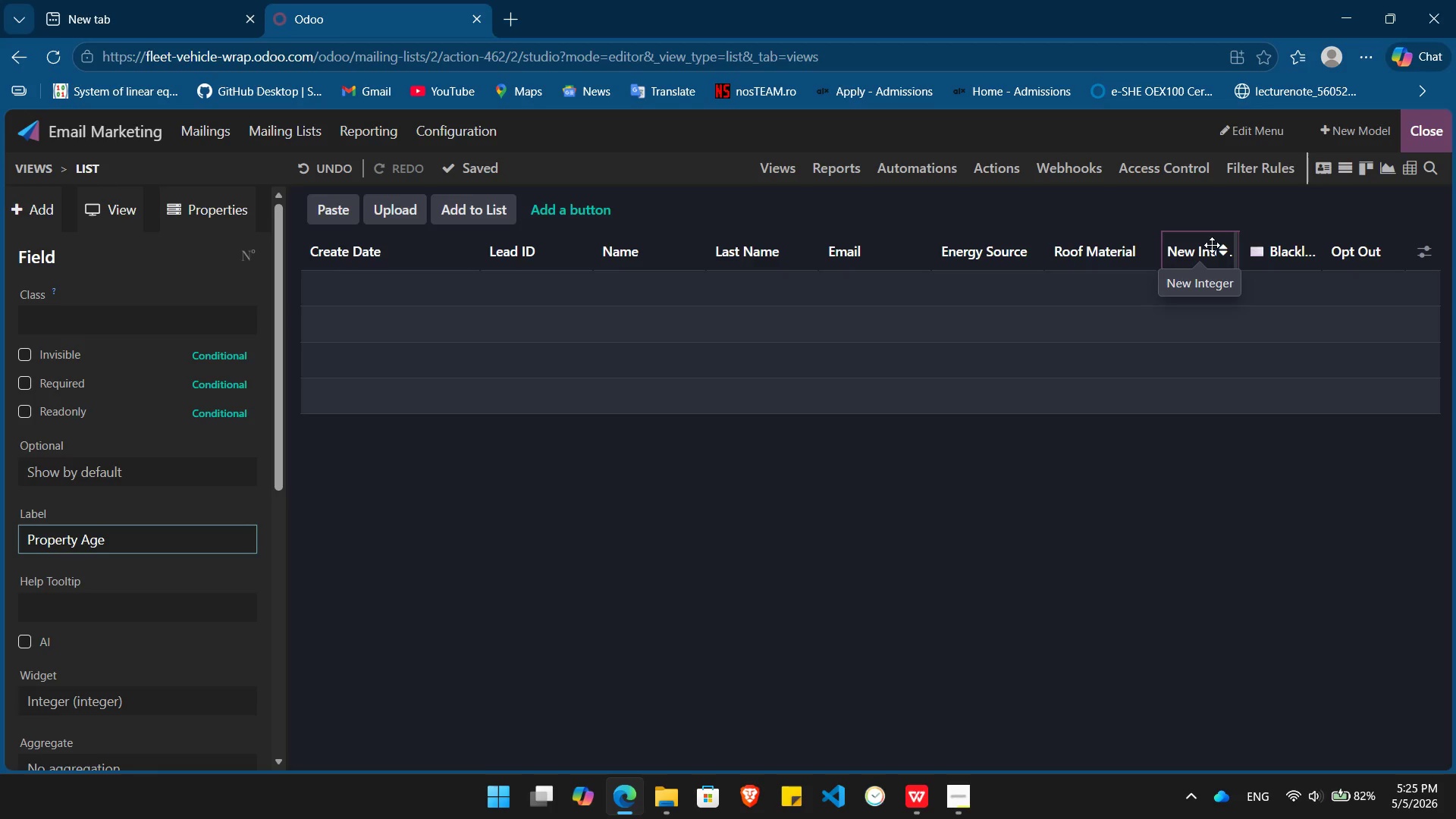 
key(Enter)
 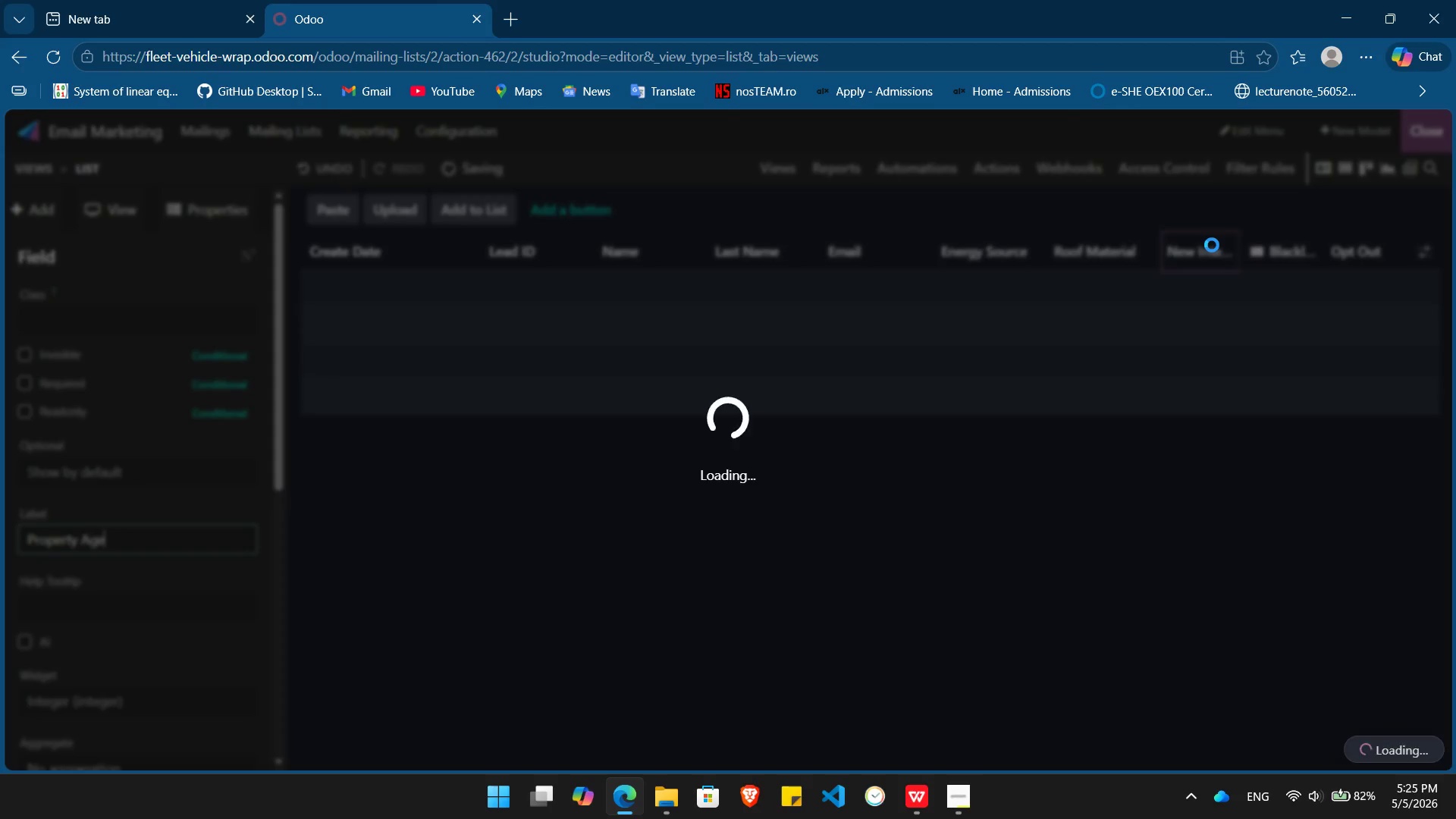 
key(Alt+AltLeft)
 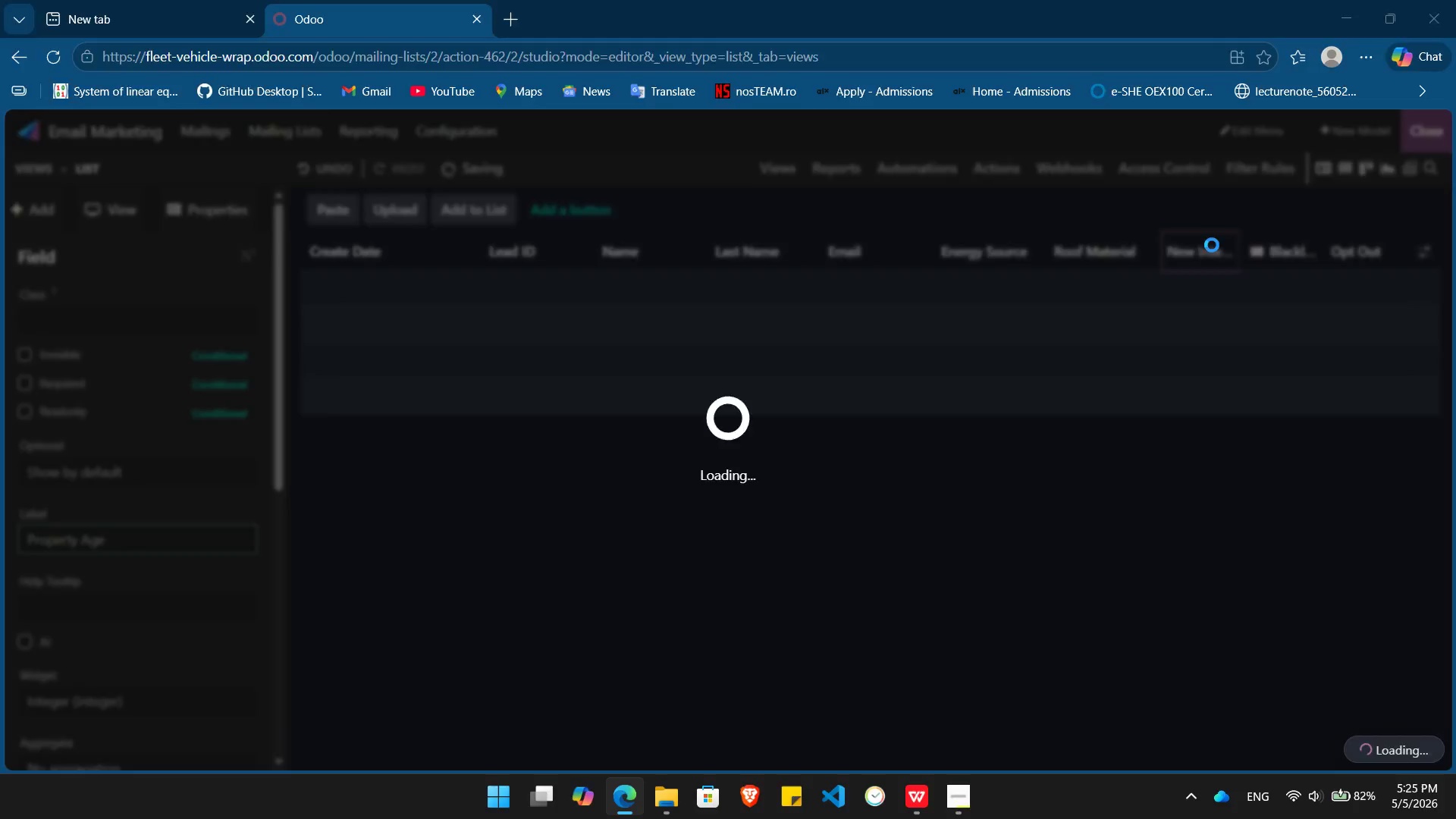 
key(Alt+Tab)
 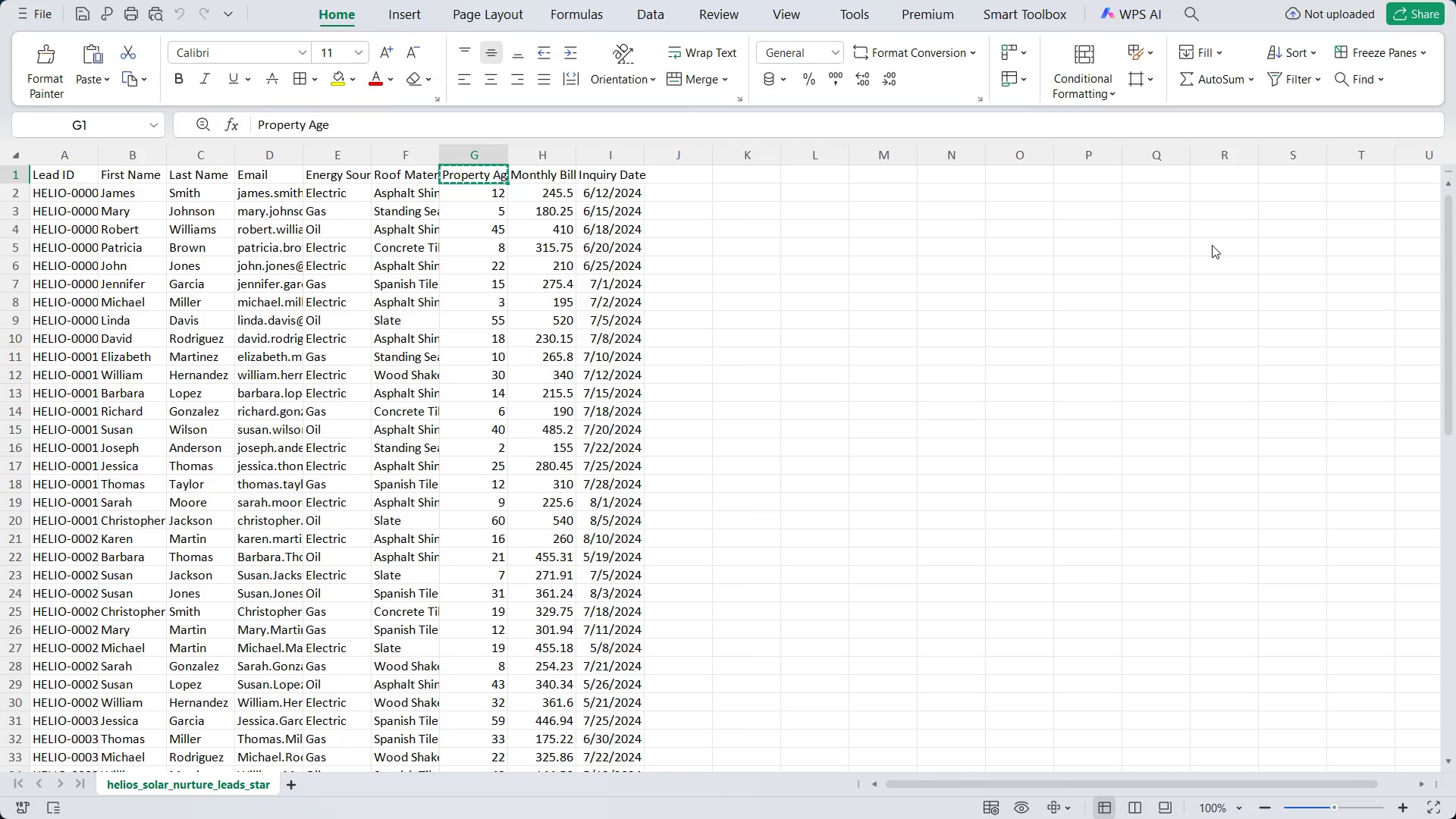 
key(ArrowRight)
 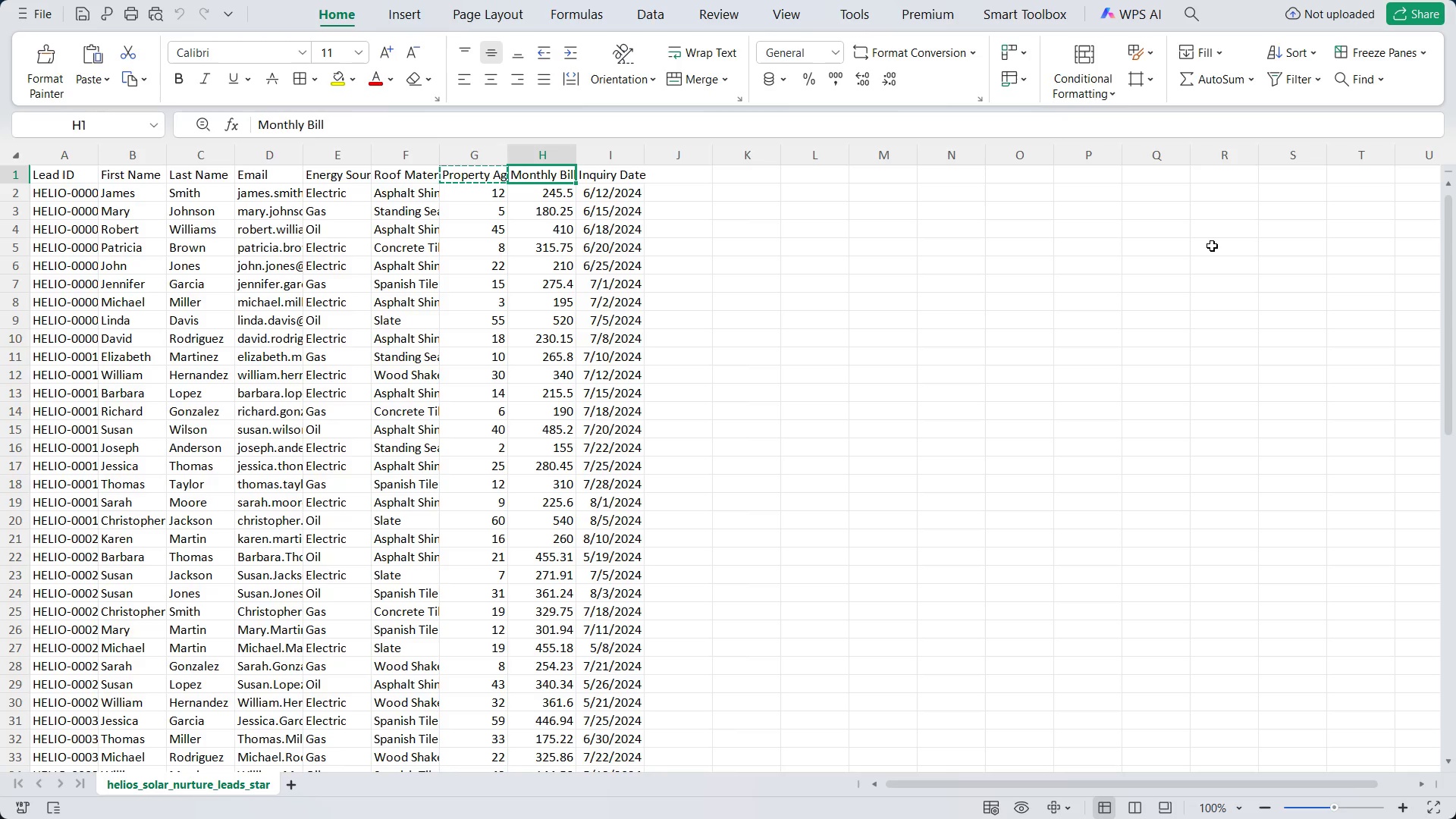 
key(Control+C)
 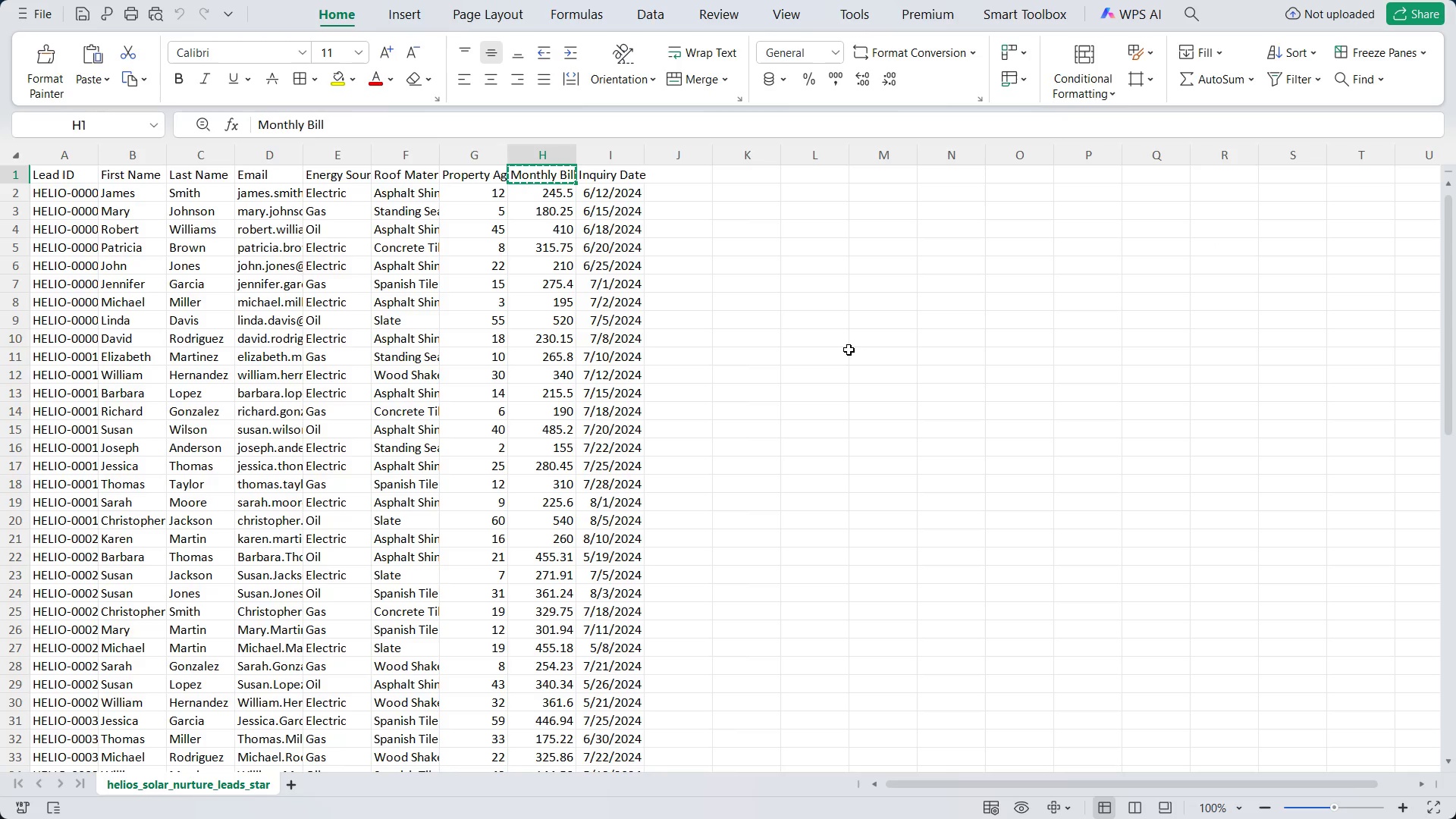 
key(Alt+AltLeft)
 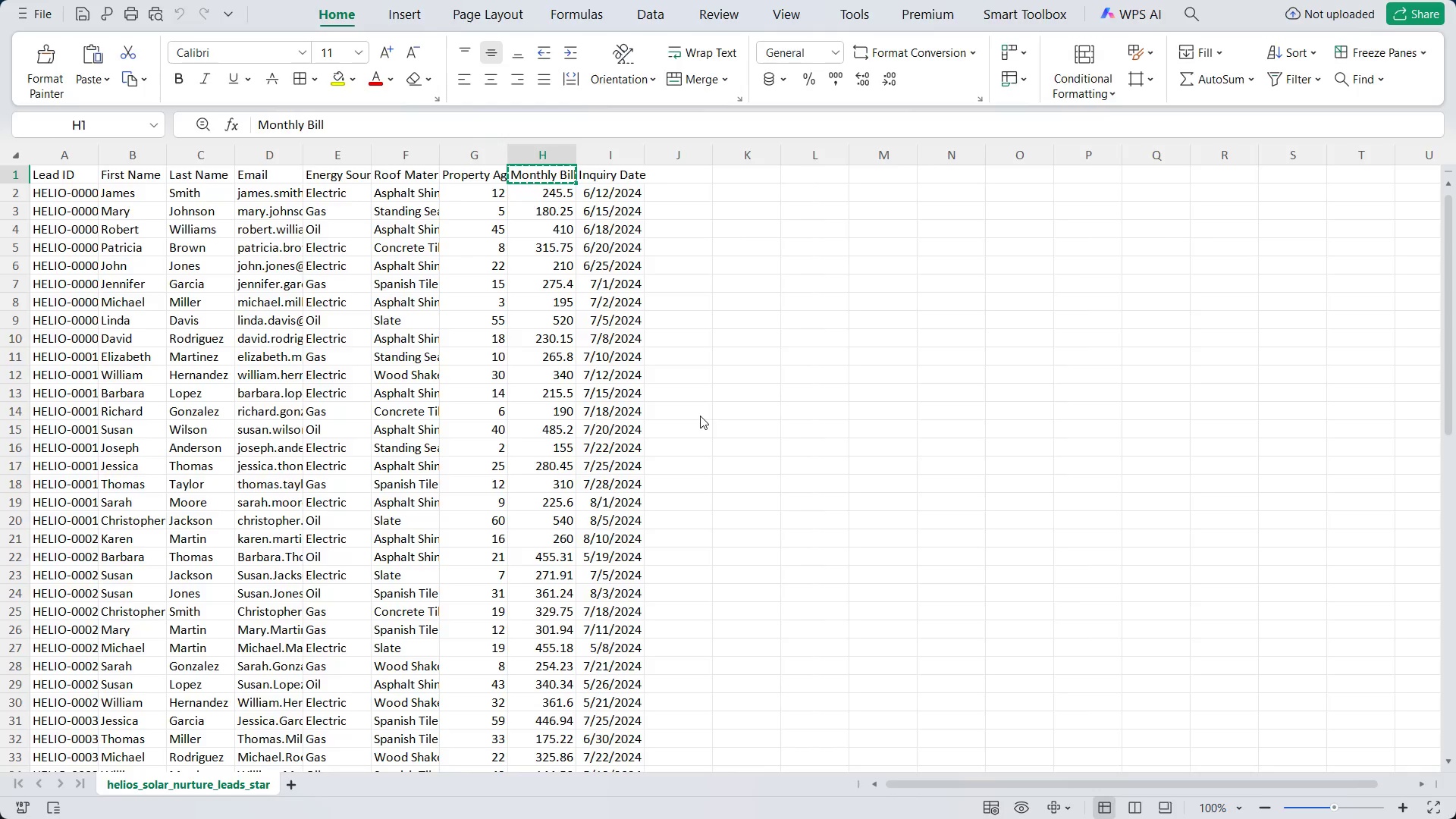 
key(Alt+Tab)
 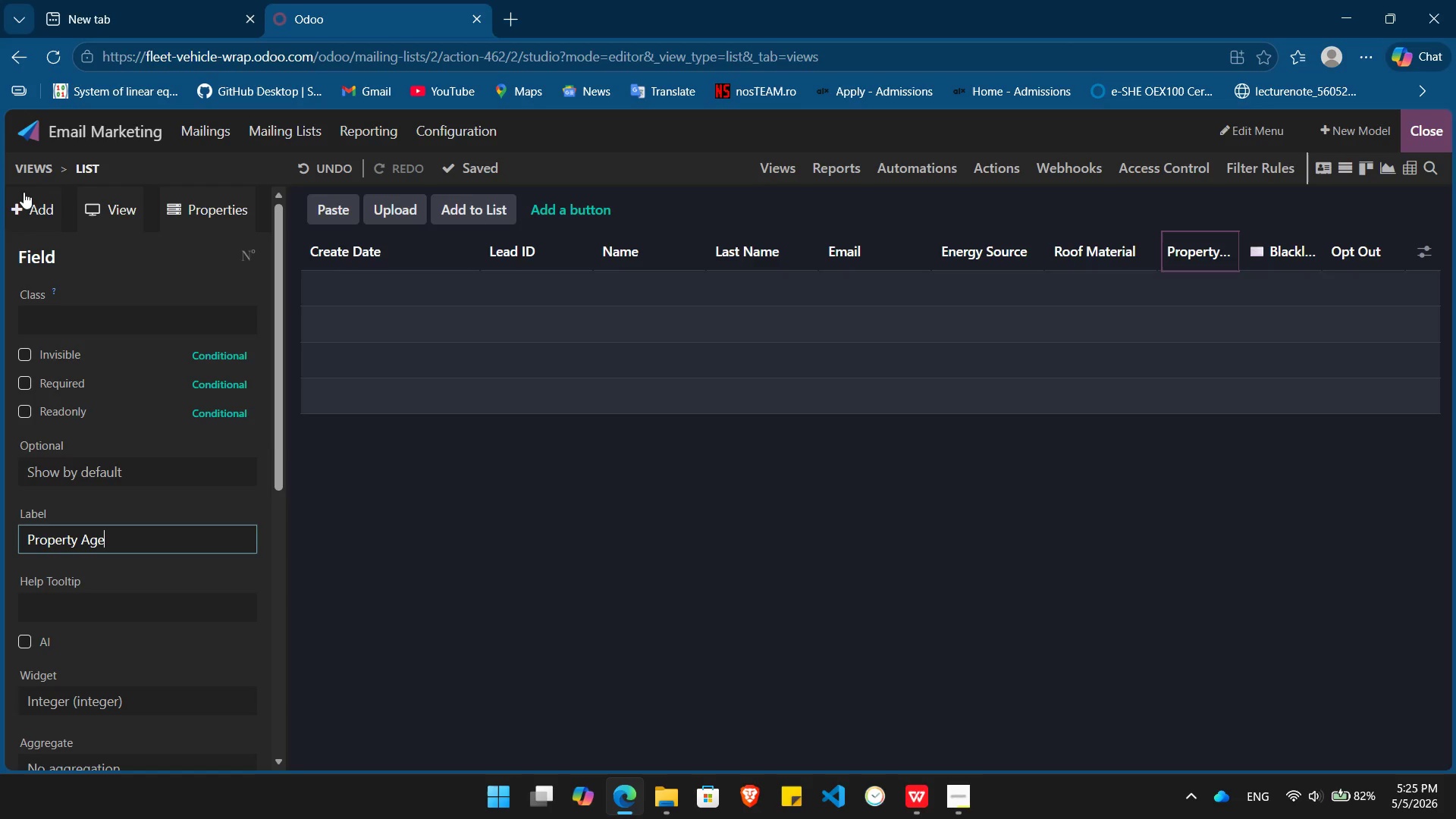 
left_click([24, 192])
 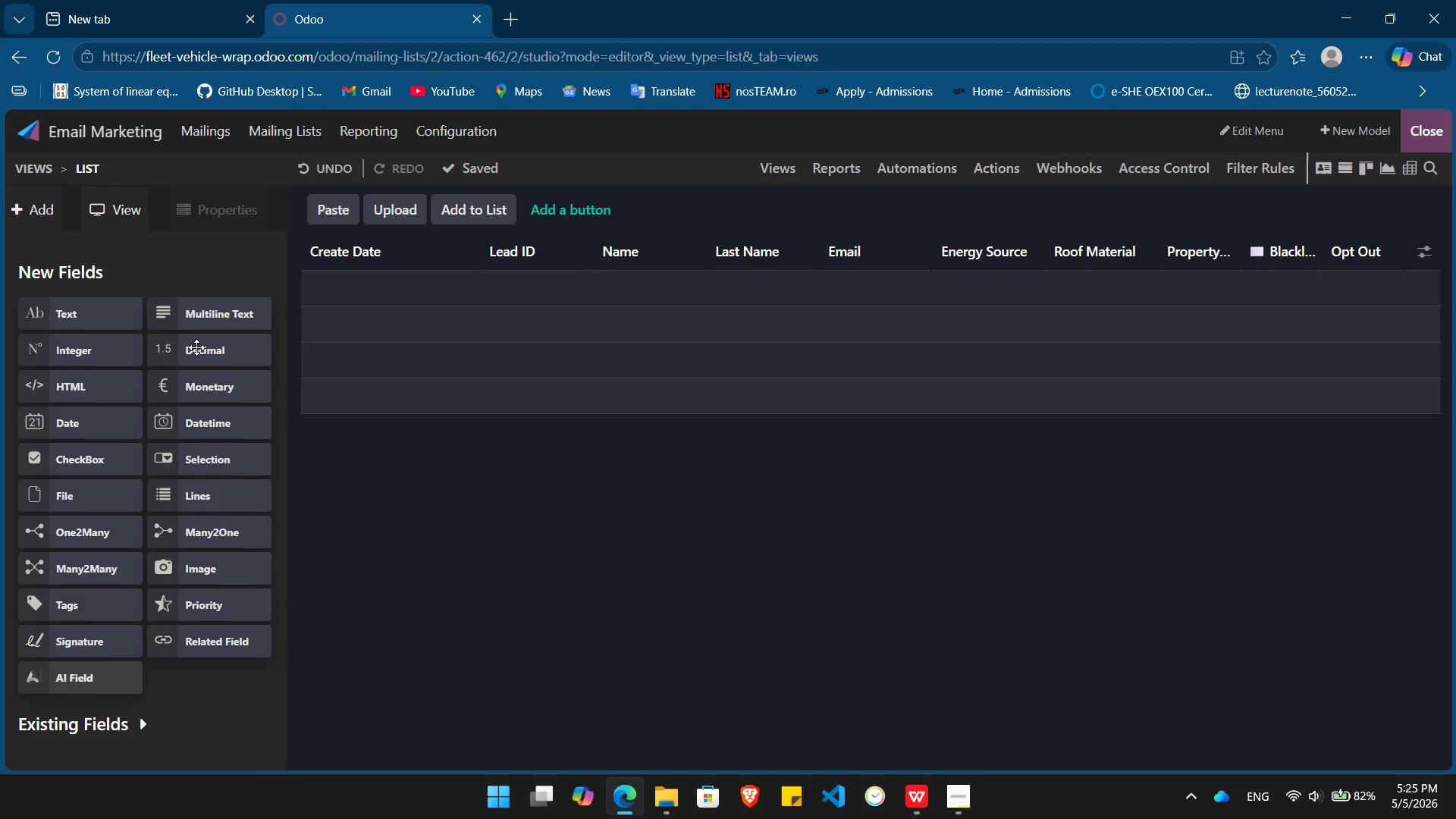 
left_click_drag(start_coordinate=[196, 352], to_coordinate=[1271, 247])
 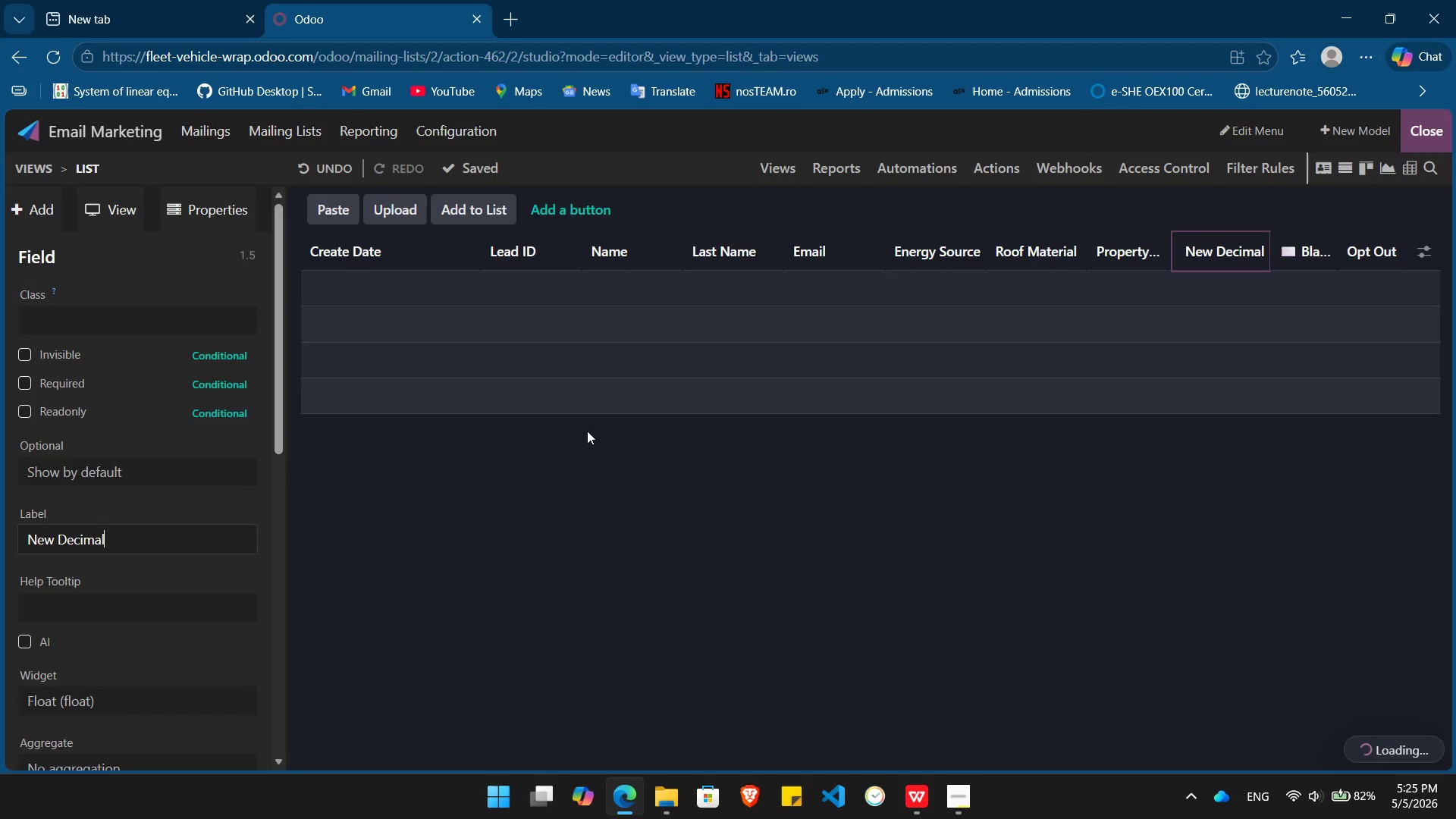 
hold_key(key=Backspace, duration=0.97)
 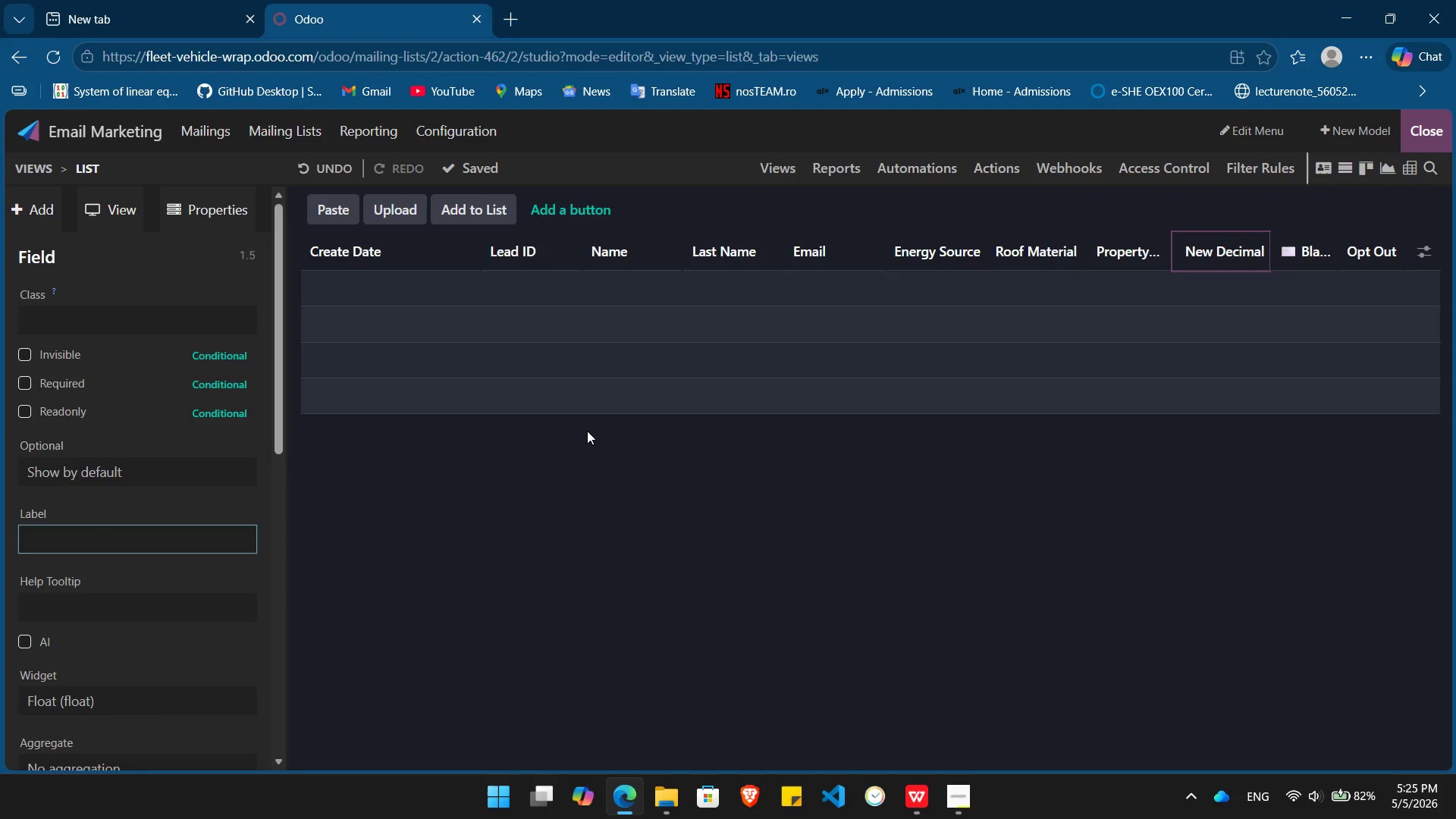 
key(Control+V)
 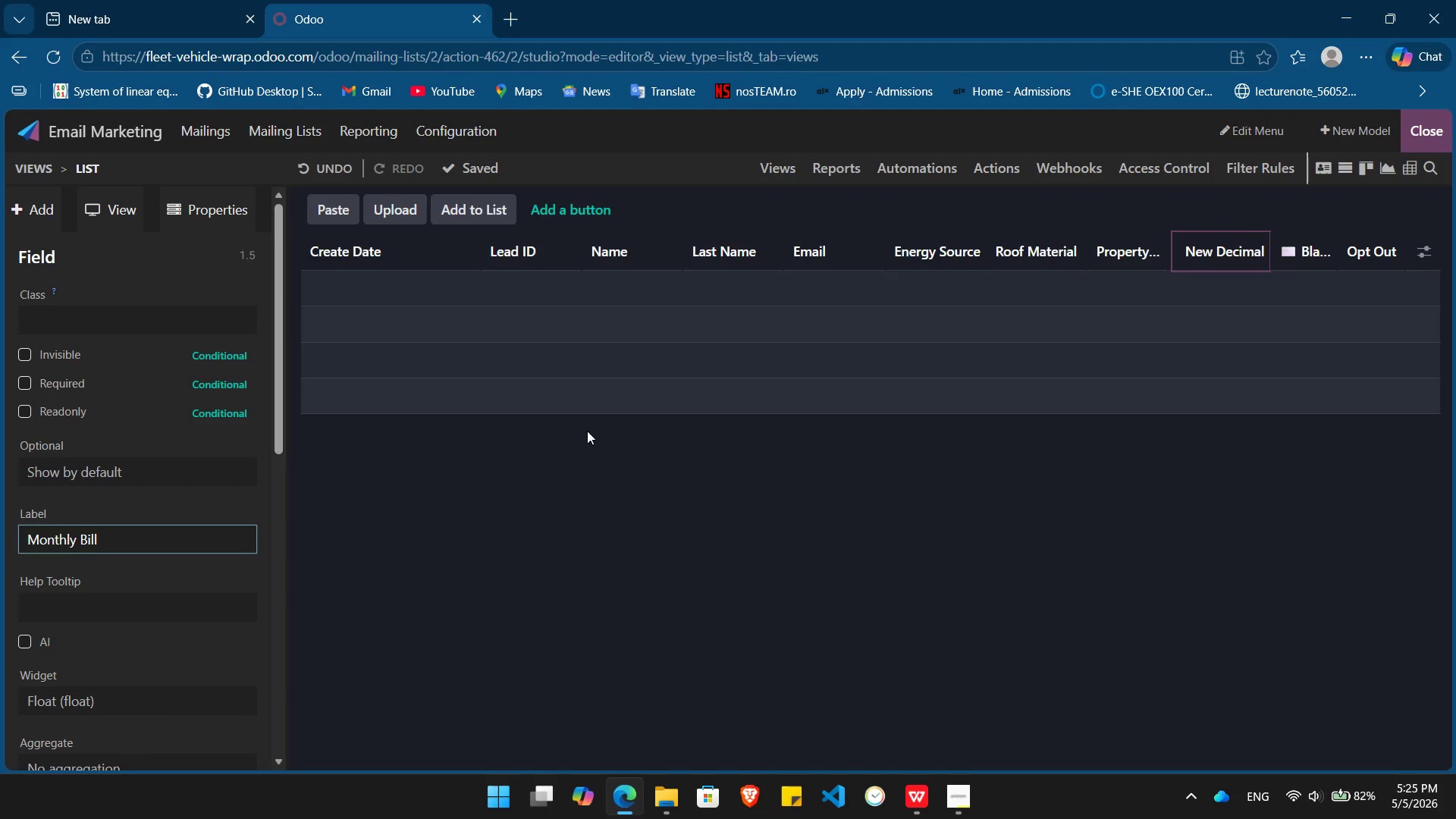 
key(Enter)
 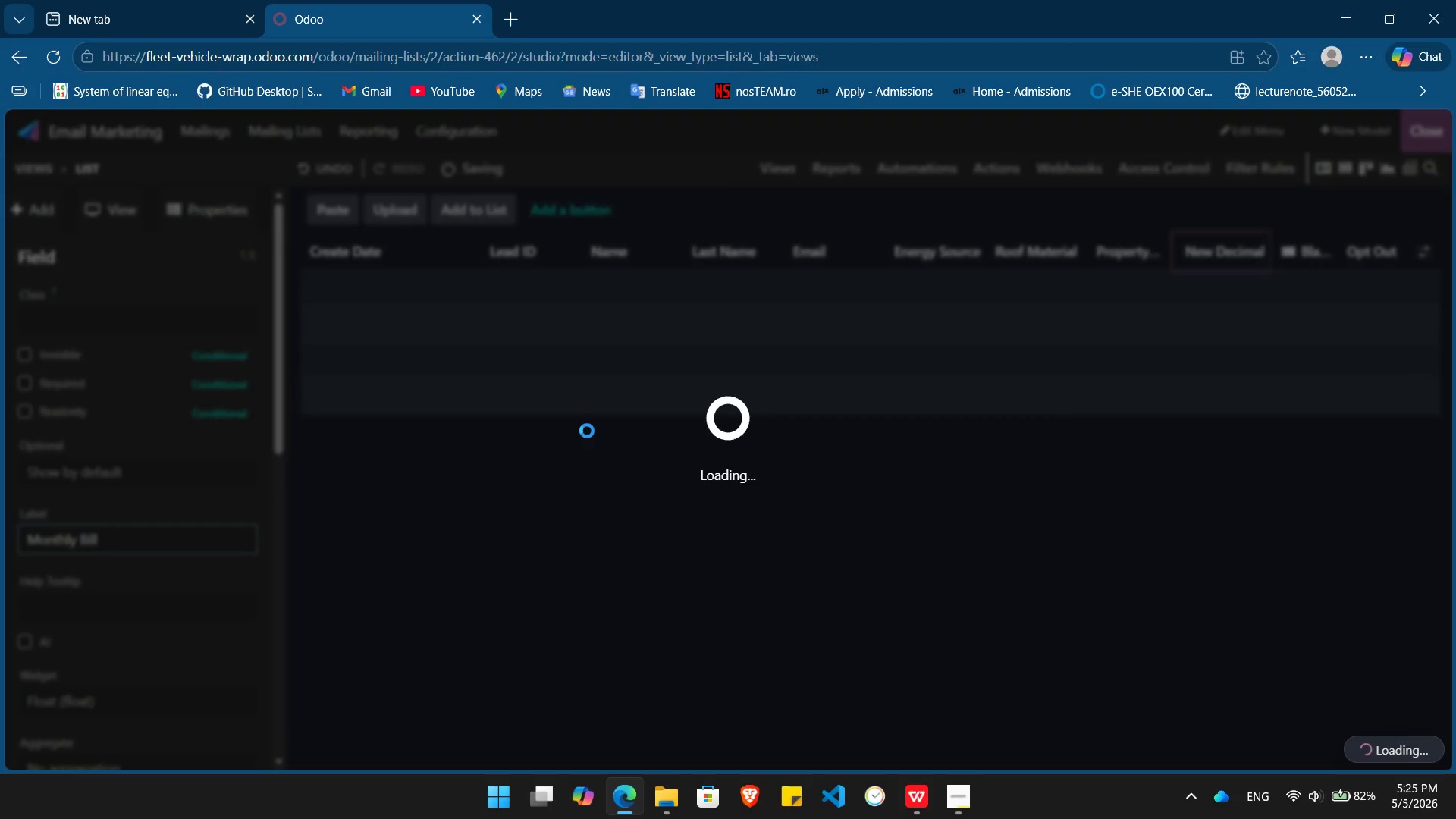 
key(Alt+AltLeft)
 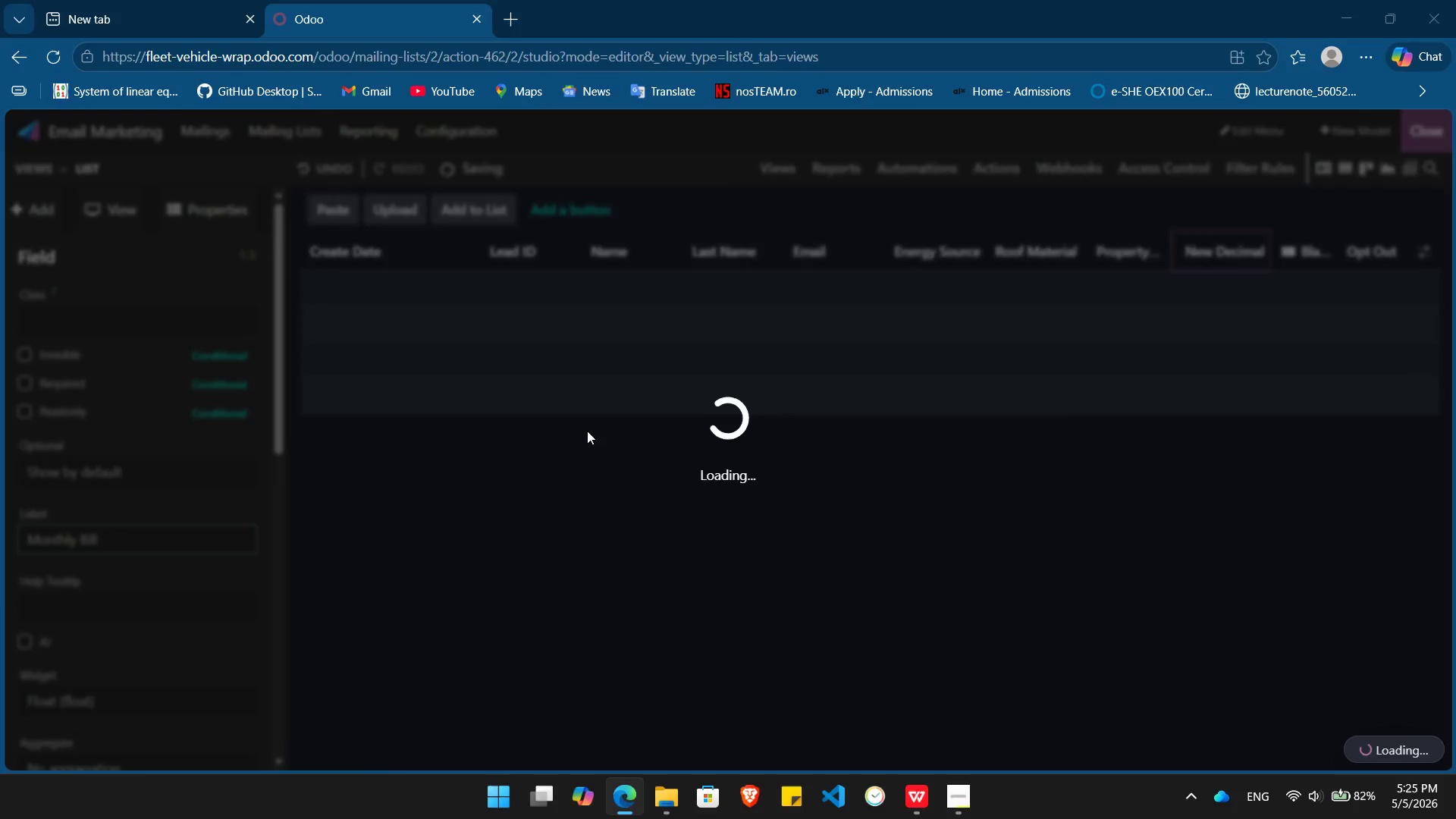 
key(Alt+Tab)
 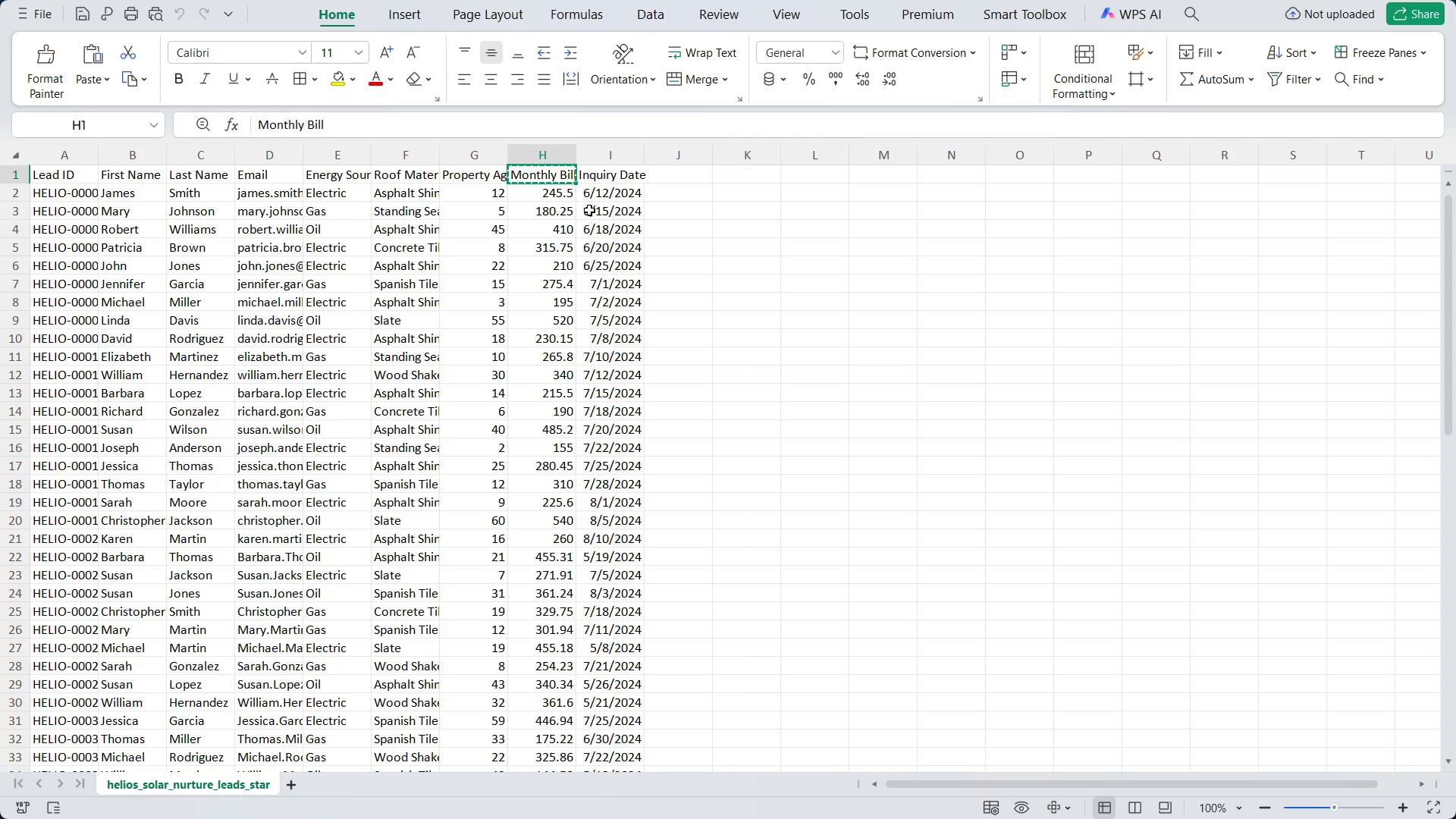 
key(ArrowRight)
 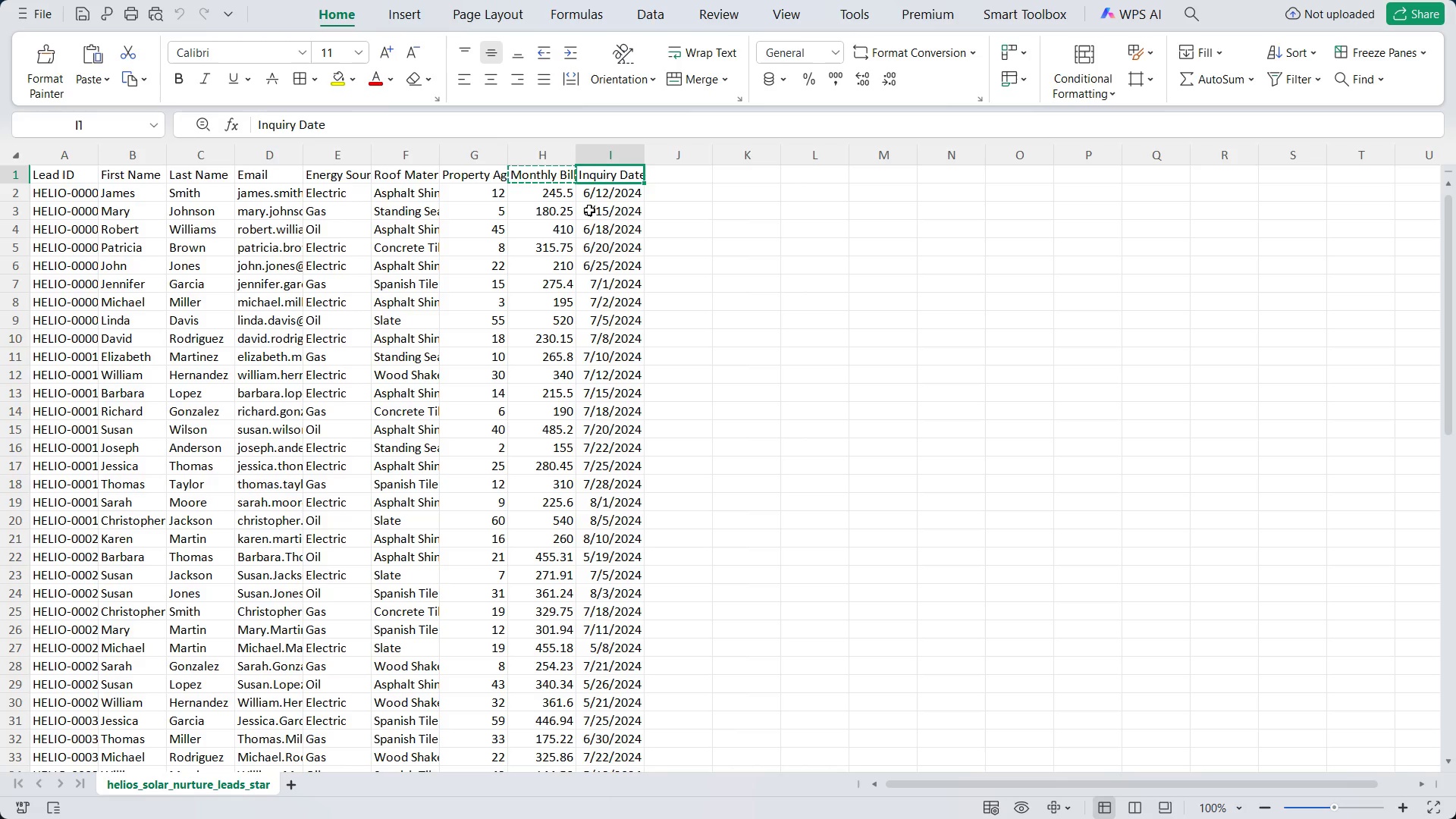 
key(Control+ControlLeft)
 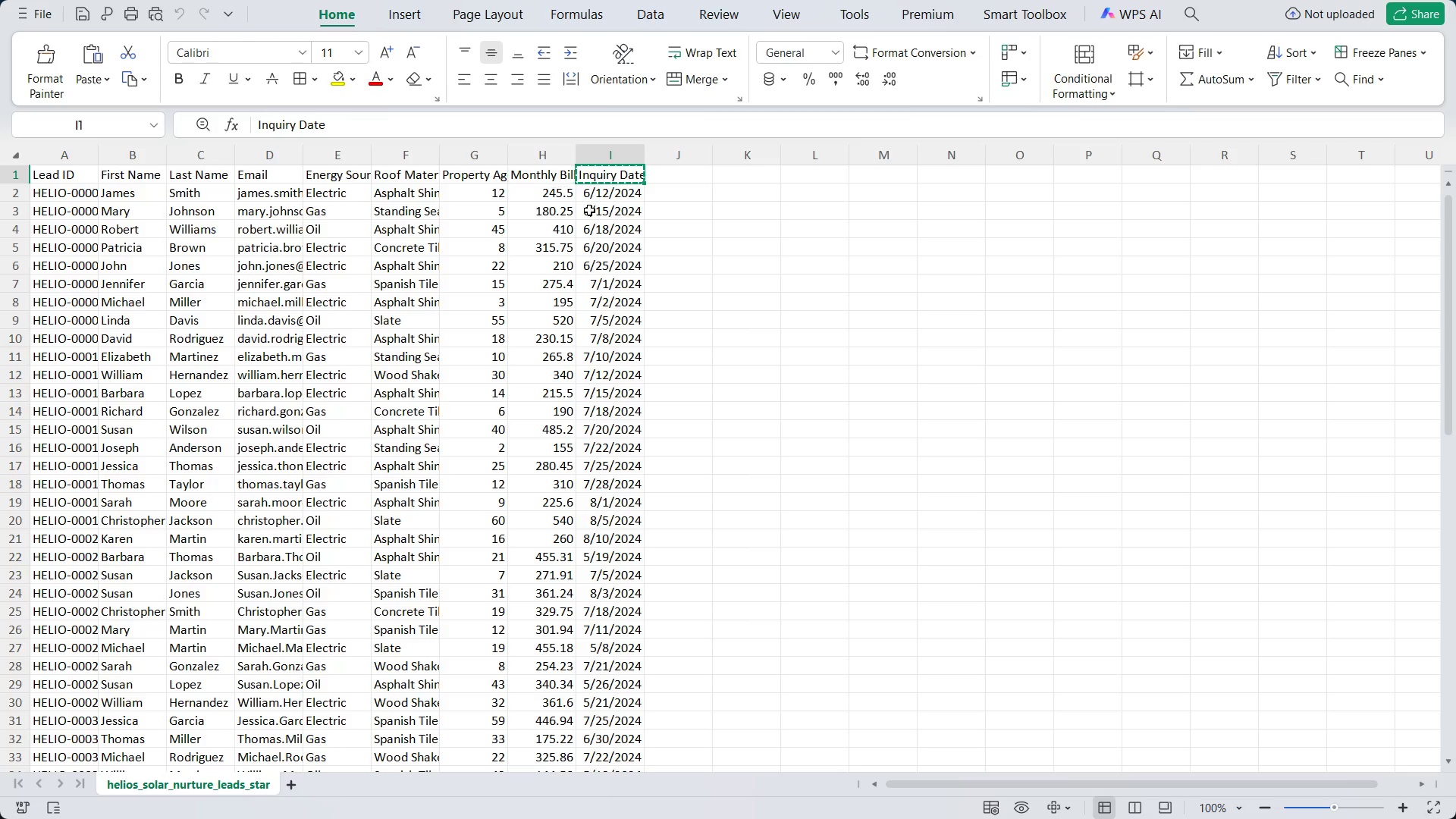 
key(Control+C)
 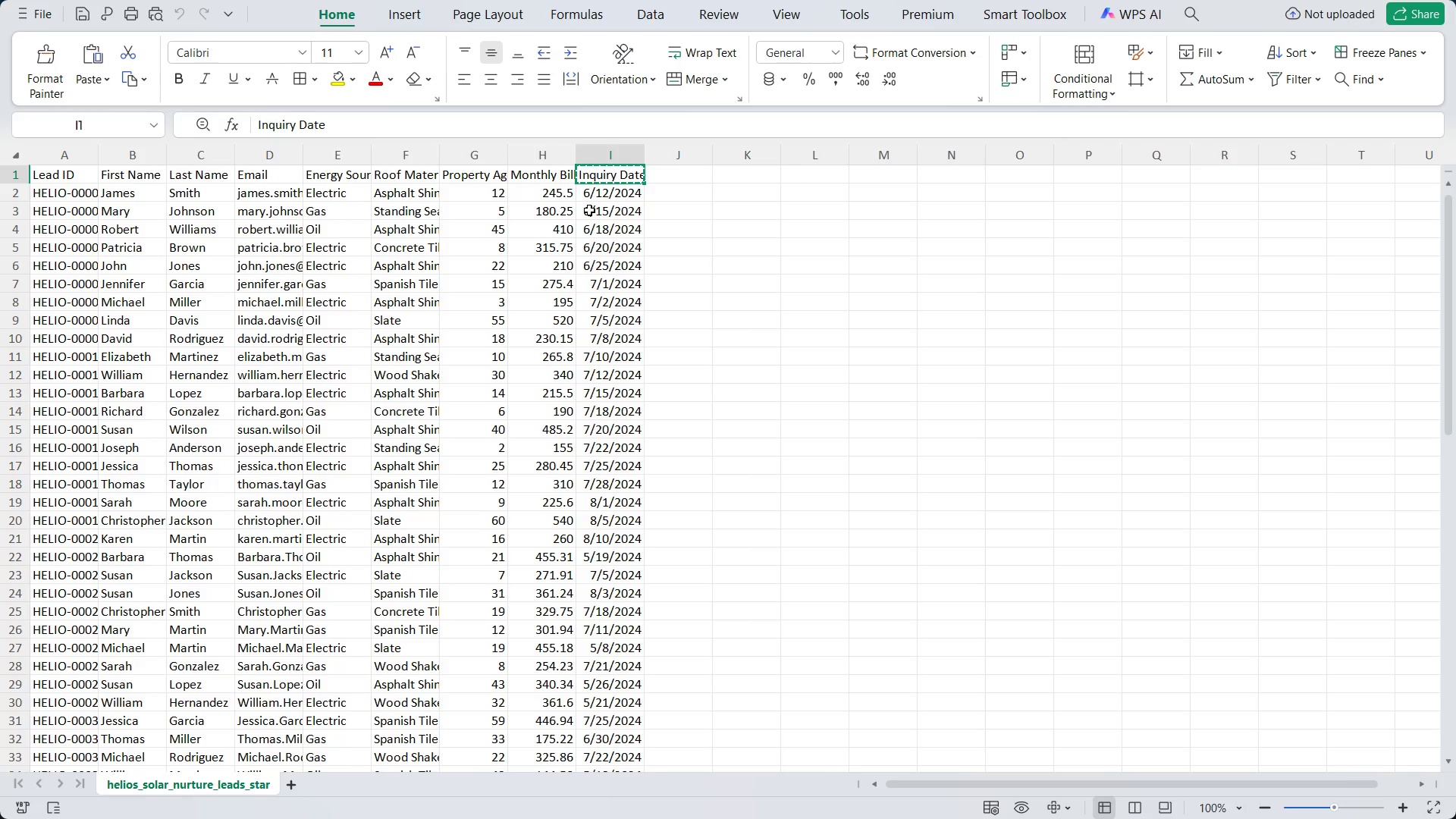 
key(Alt+AltLeft)
 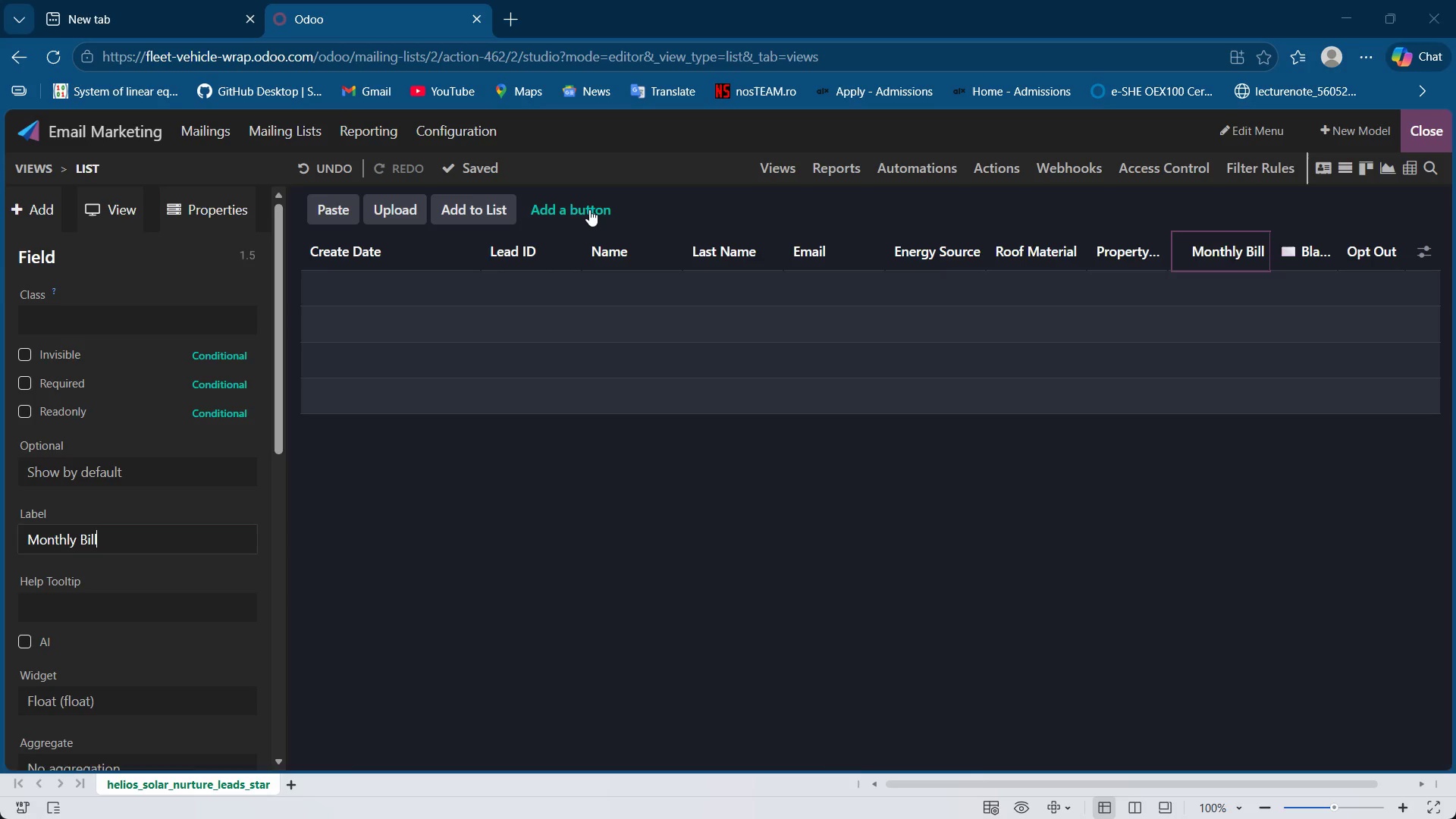 
key(Alt+Tab)
 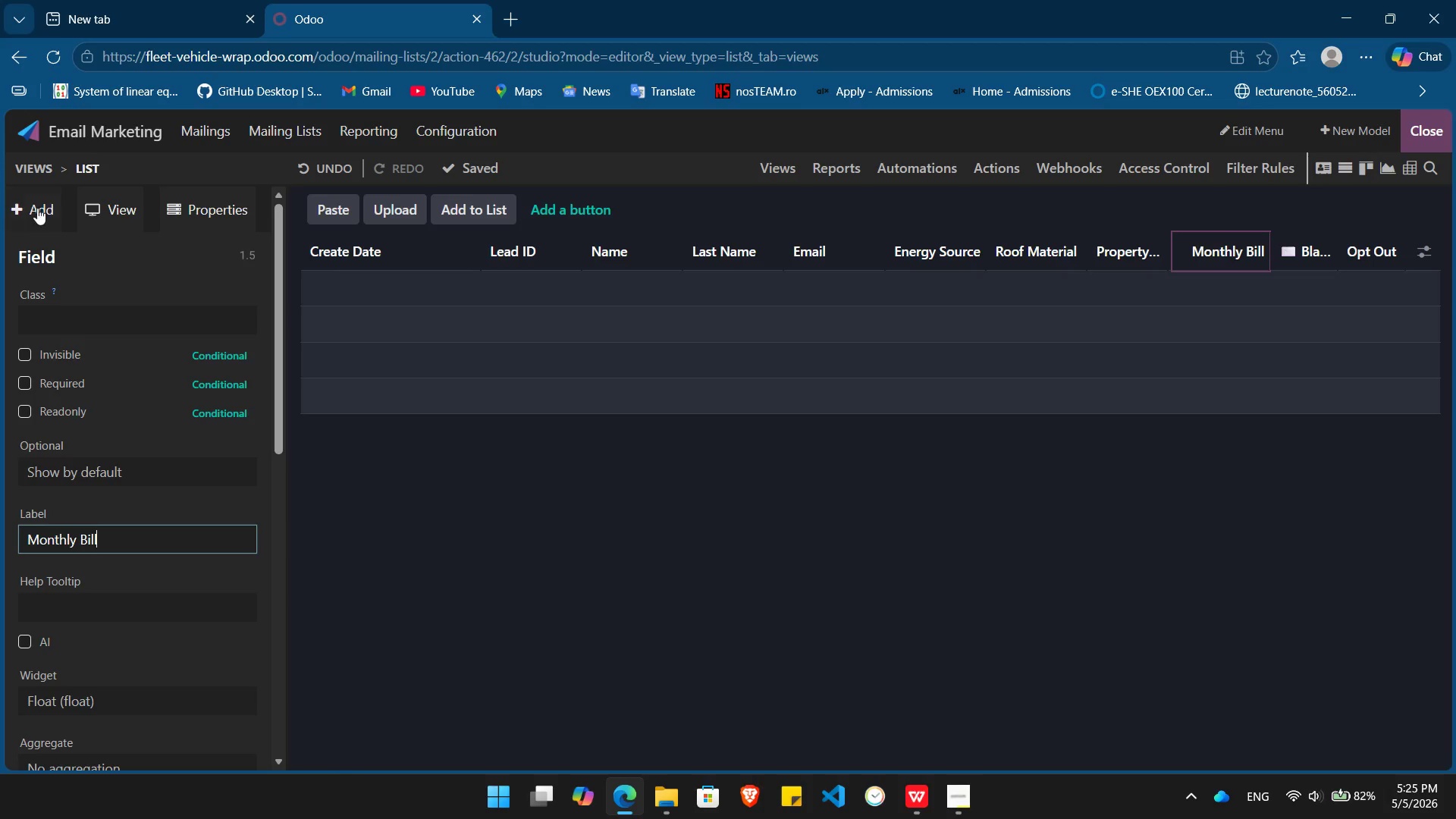 
left_click([39, 206])
 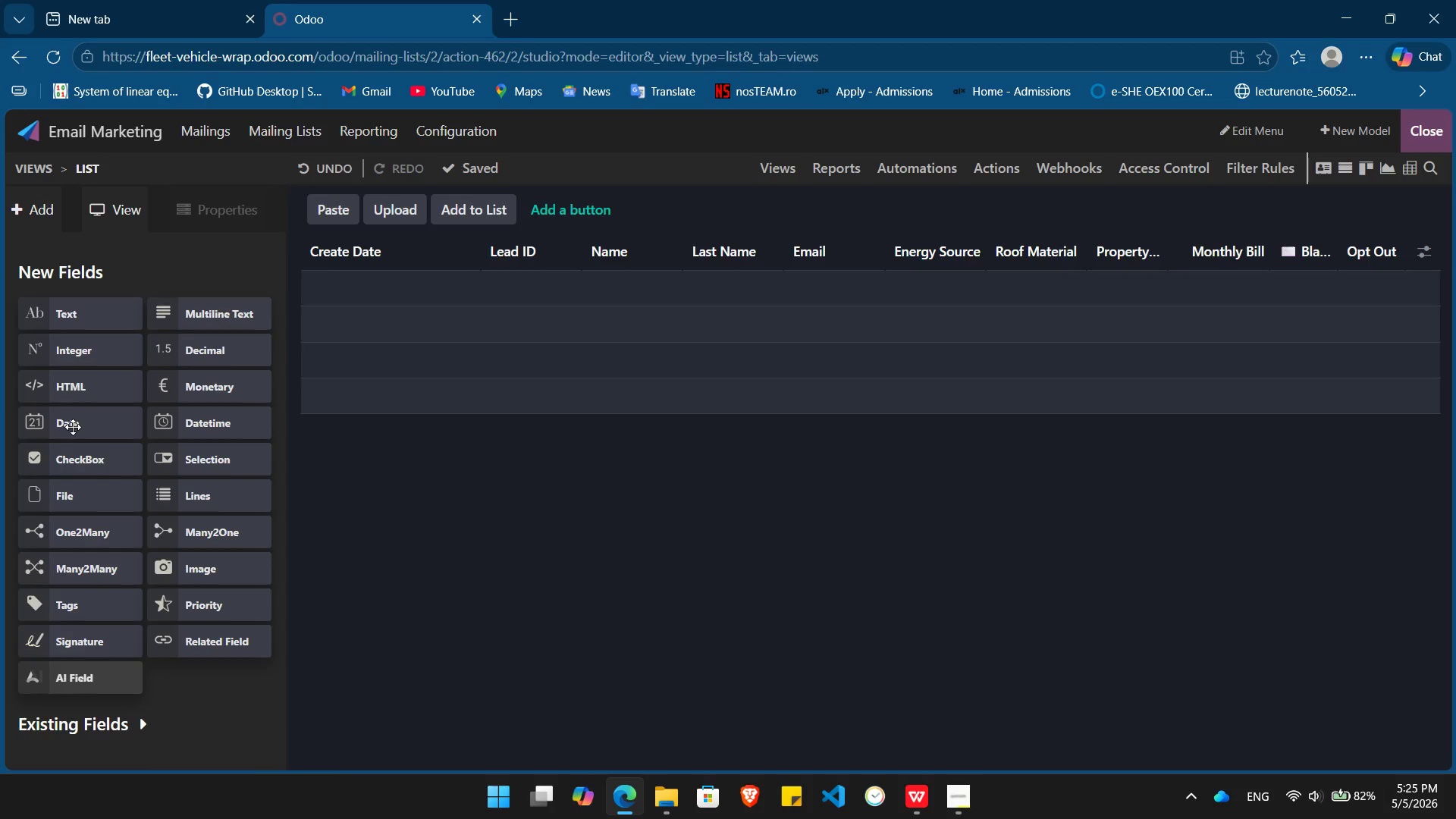 
left_click_drag(start_coordinate=[71, 428], to_coordinate=[1306, 250])
 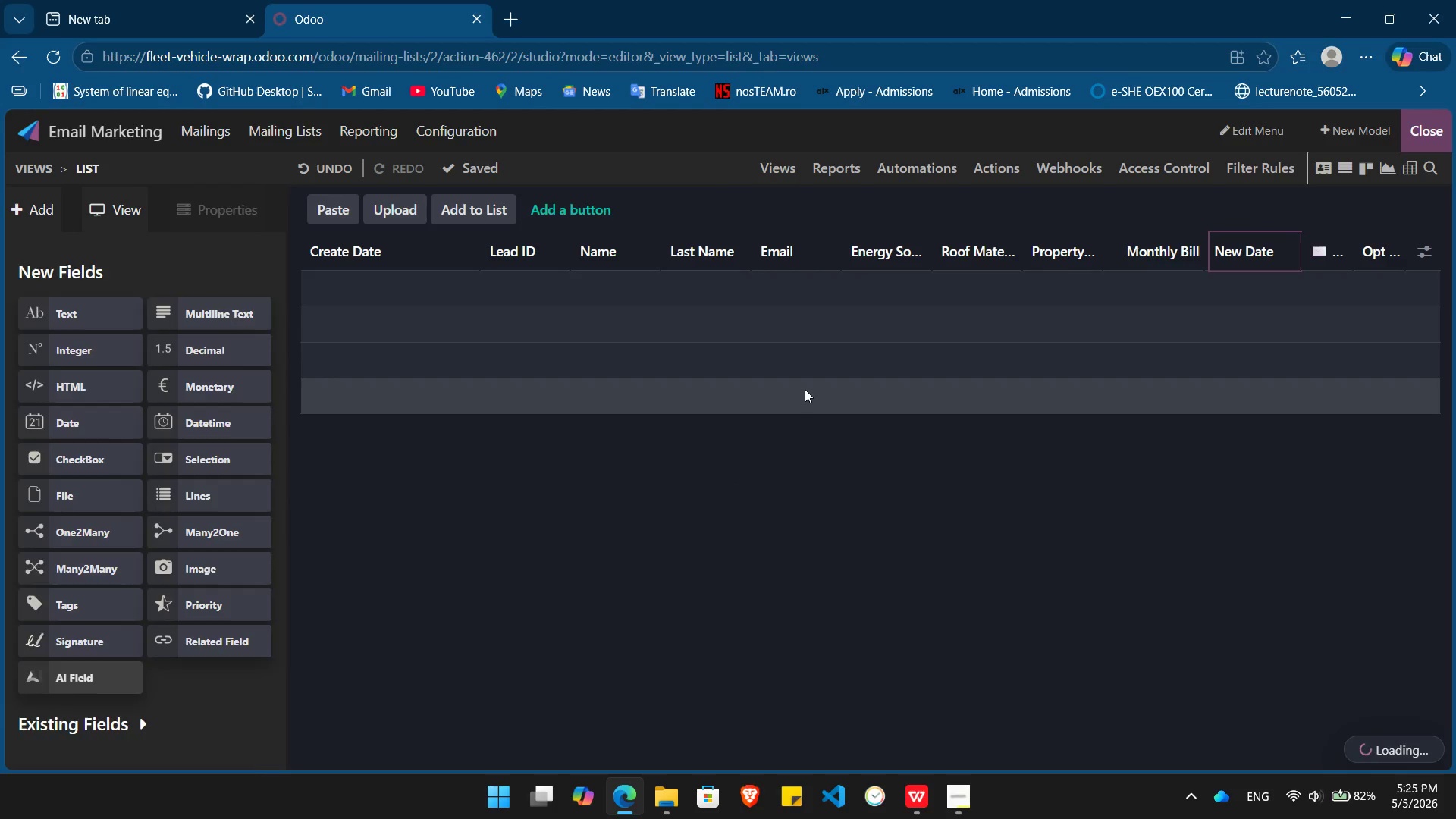 
hold_key(key=Backspace, duration=0.92)
 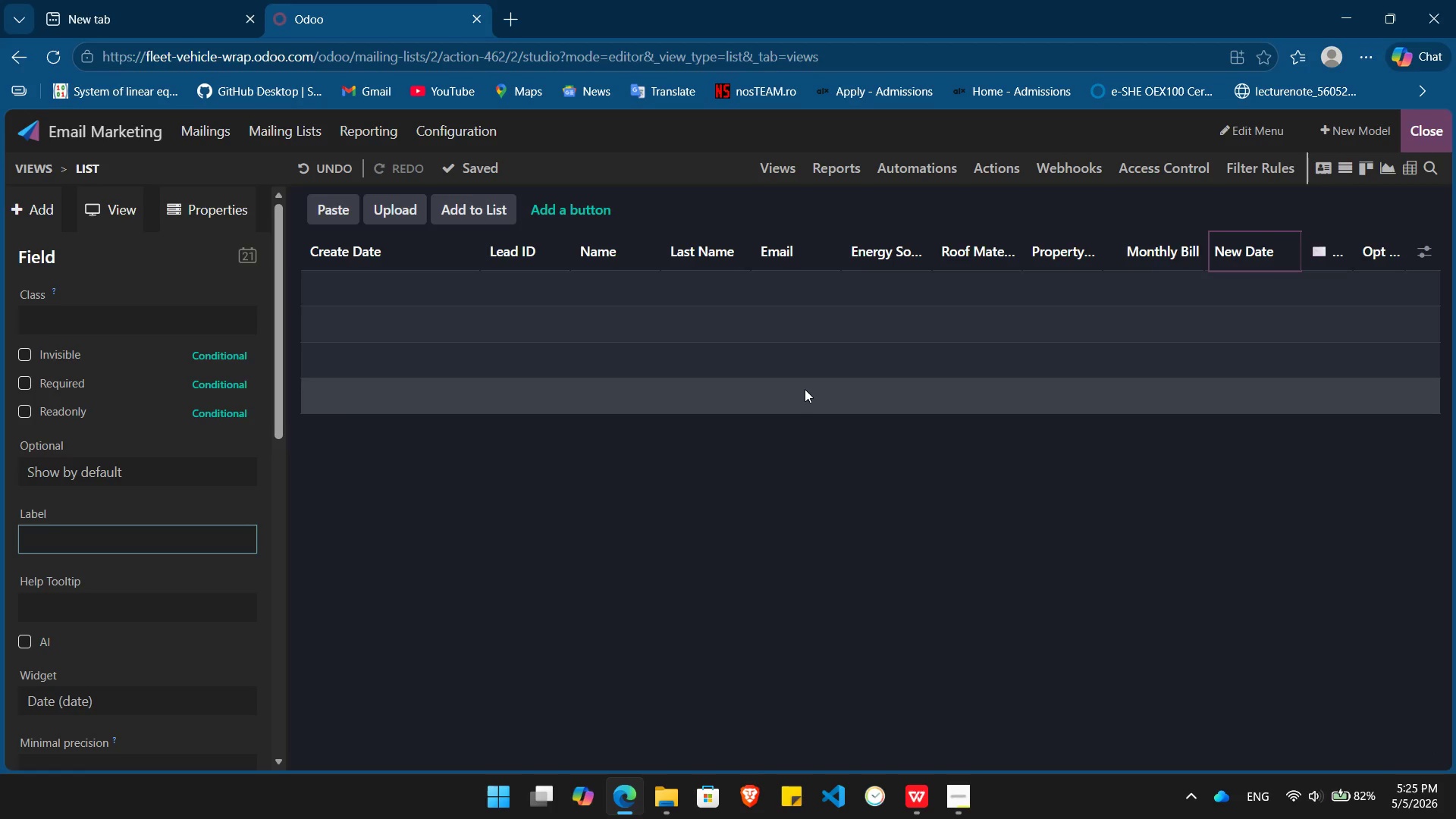 
key(Control+V)
 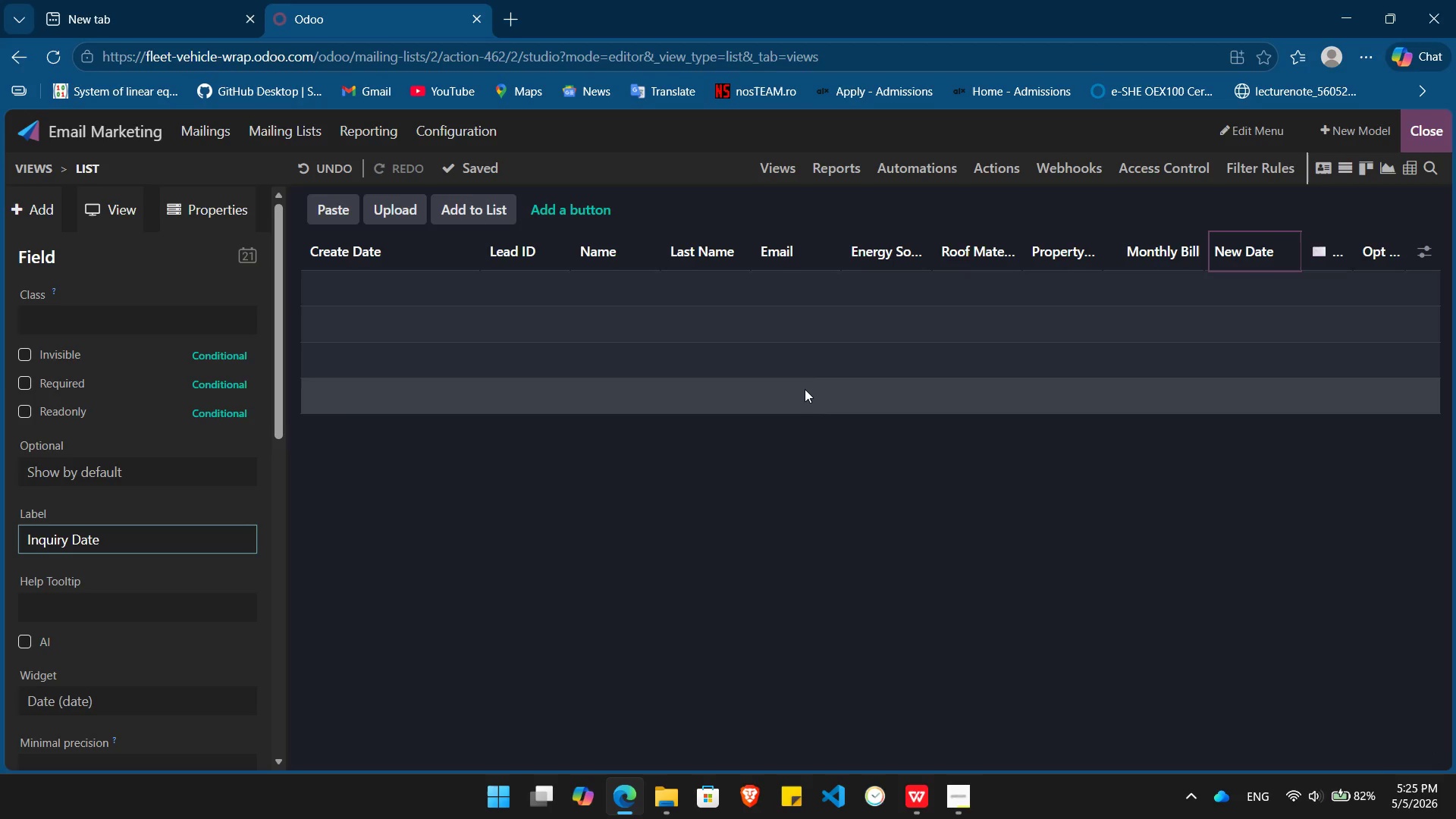 
key(Enter)
 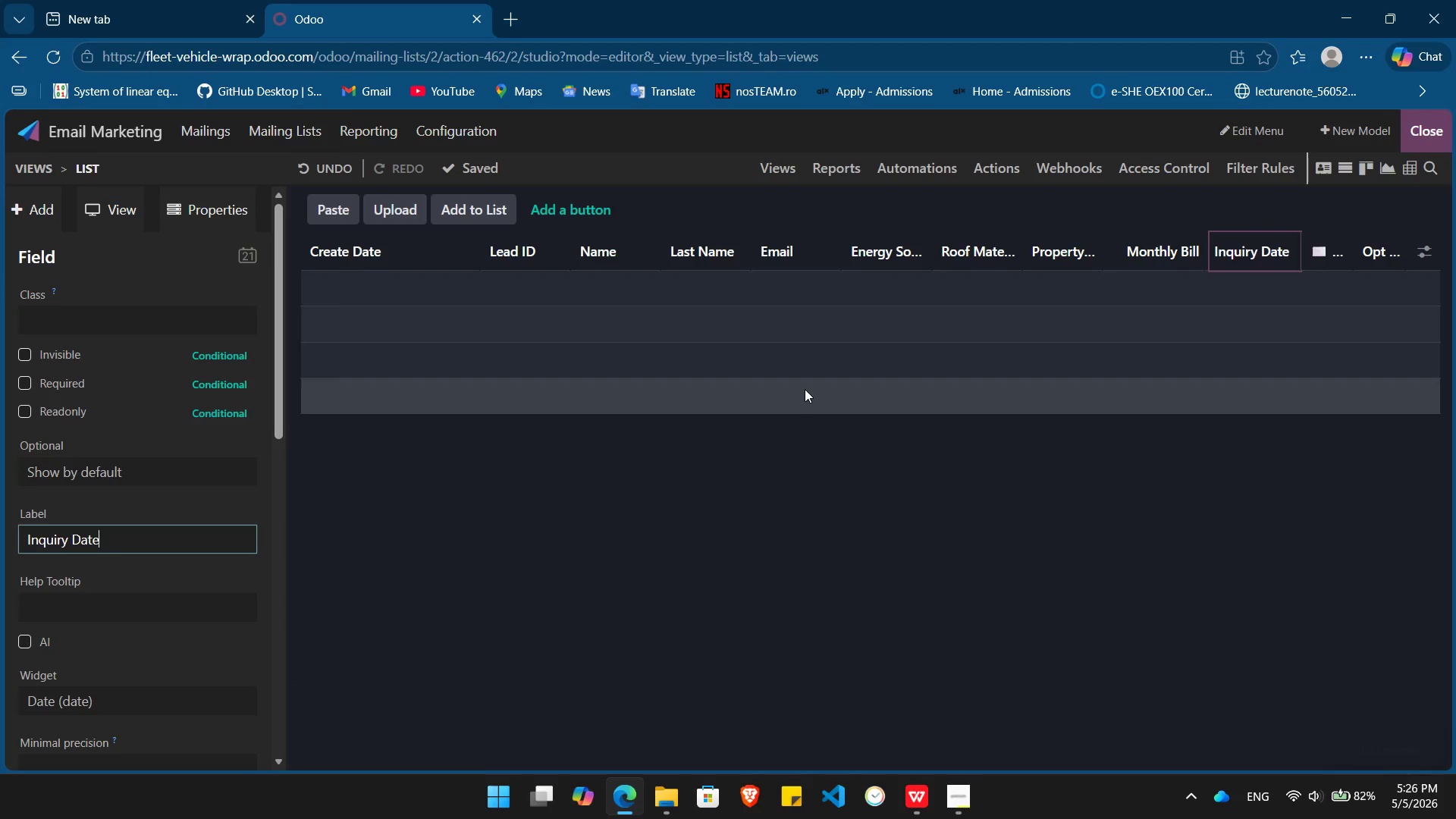 
wait(8.5)
 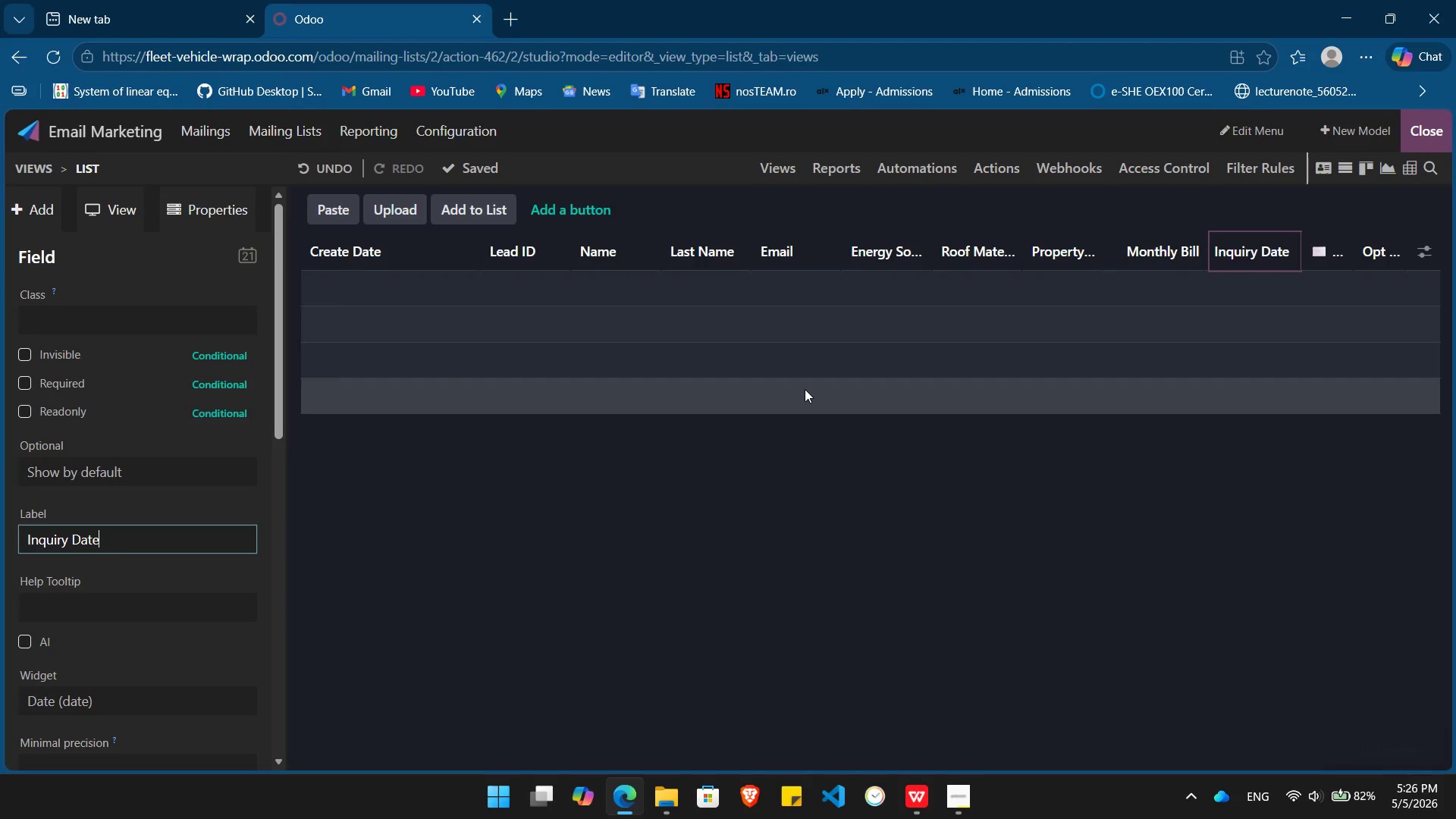 
left_click([1425, 119])
 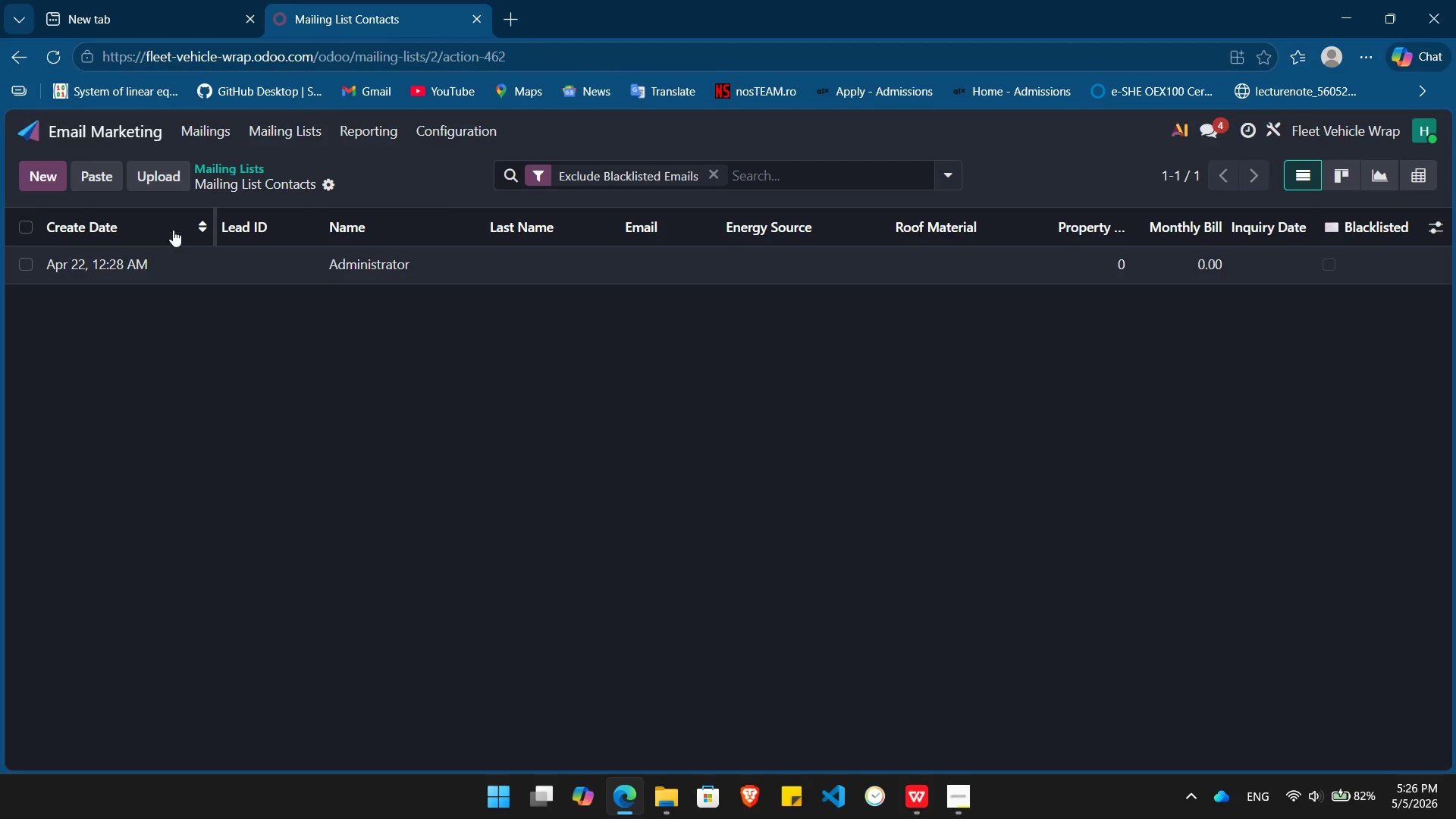 
wait(5.89)
 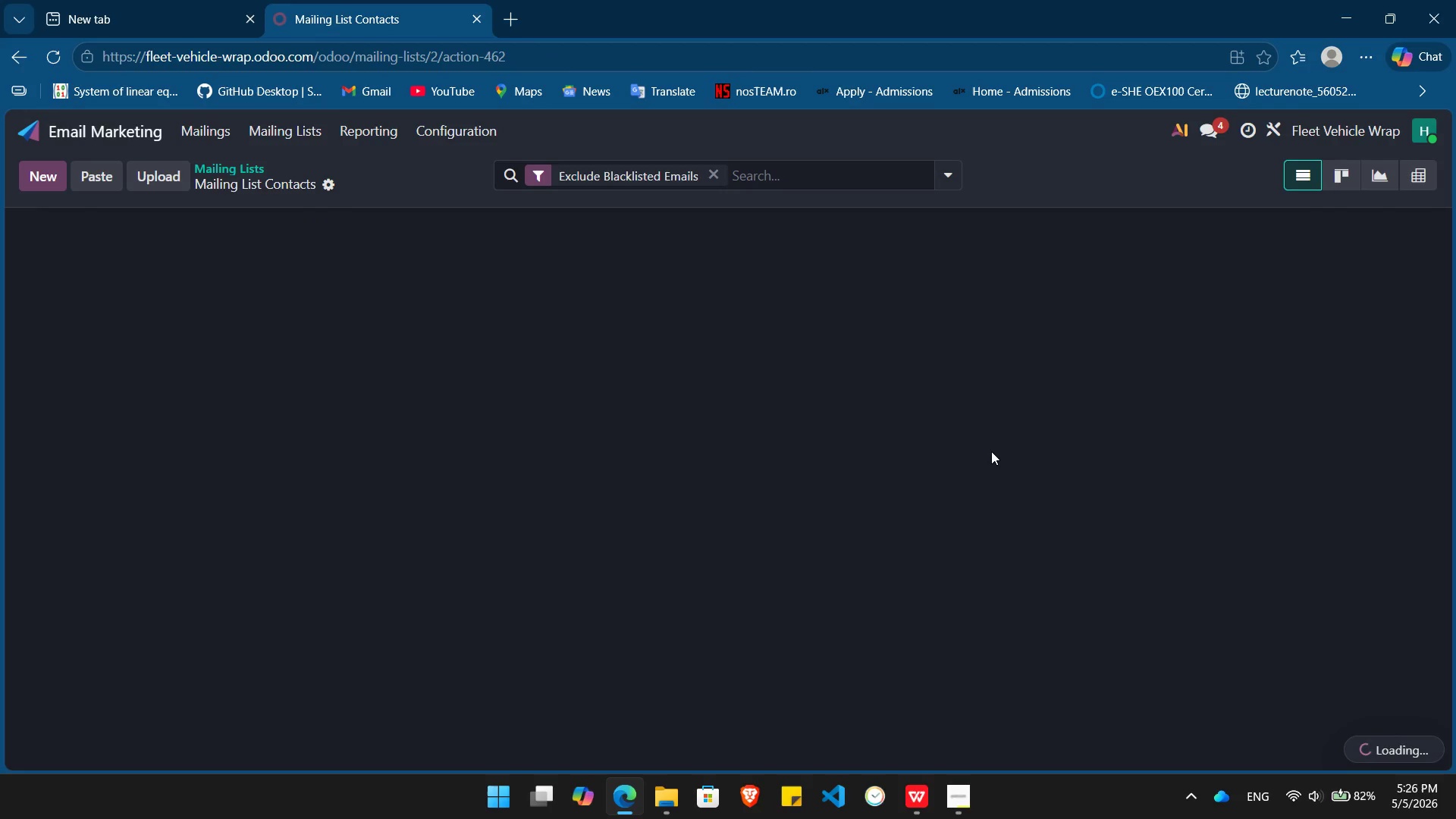 
left_click([224, 165])
 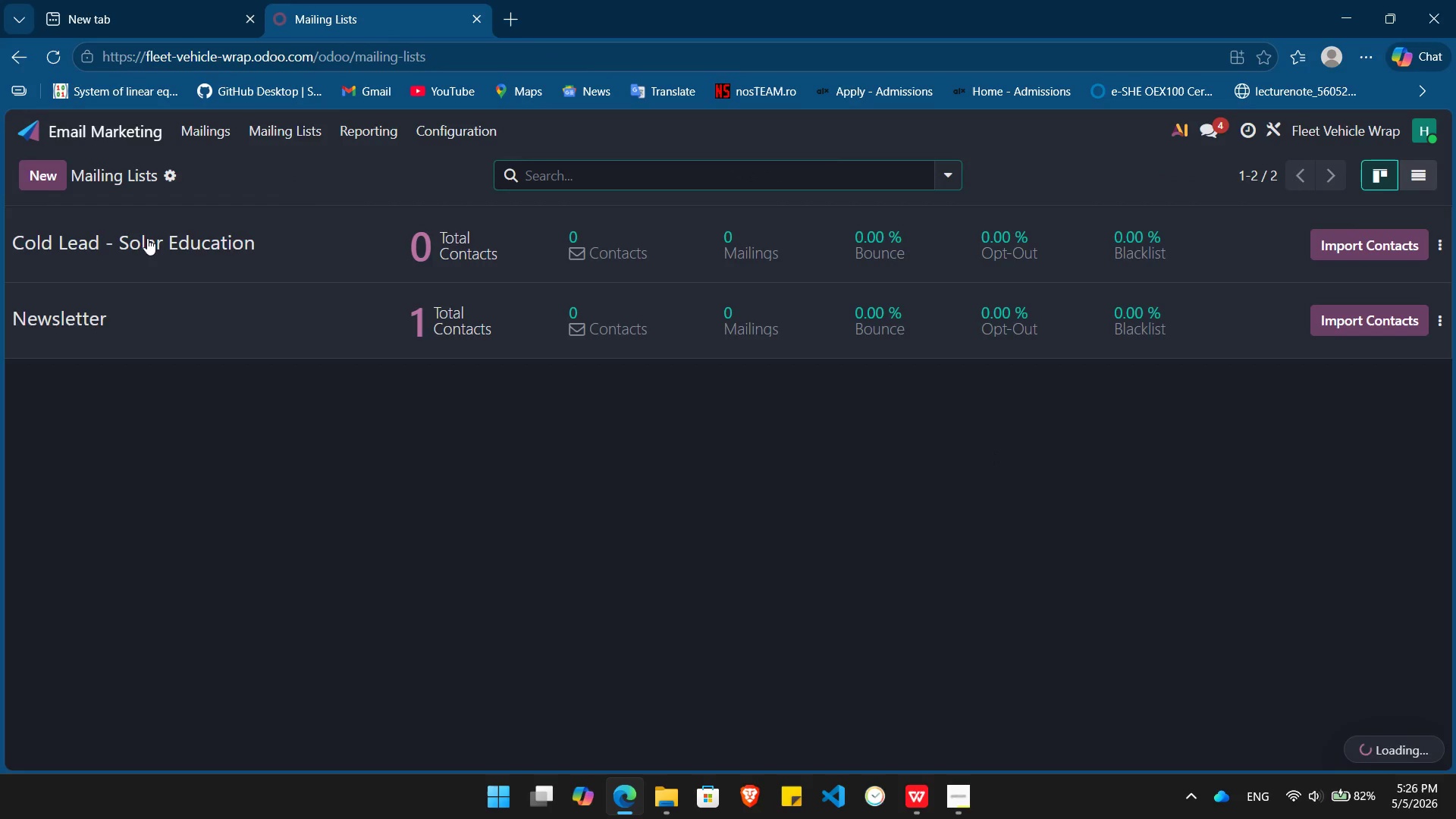 
left_click([148, 237])
 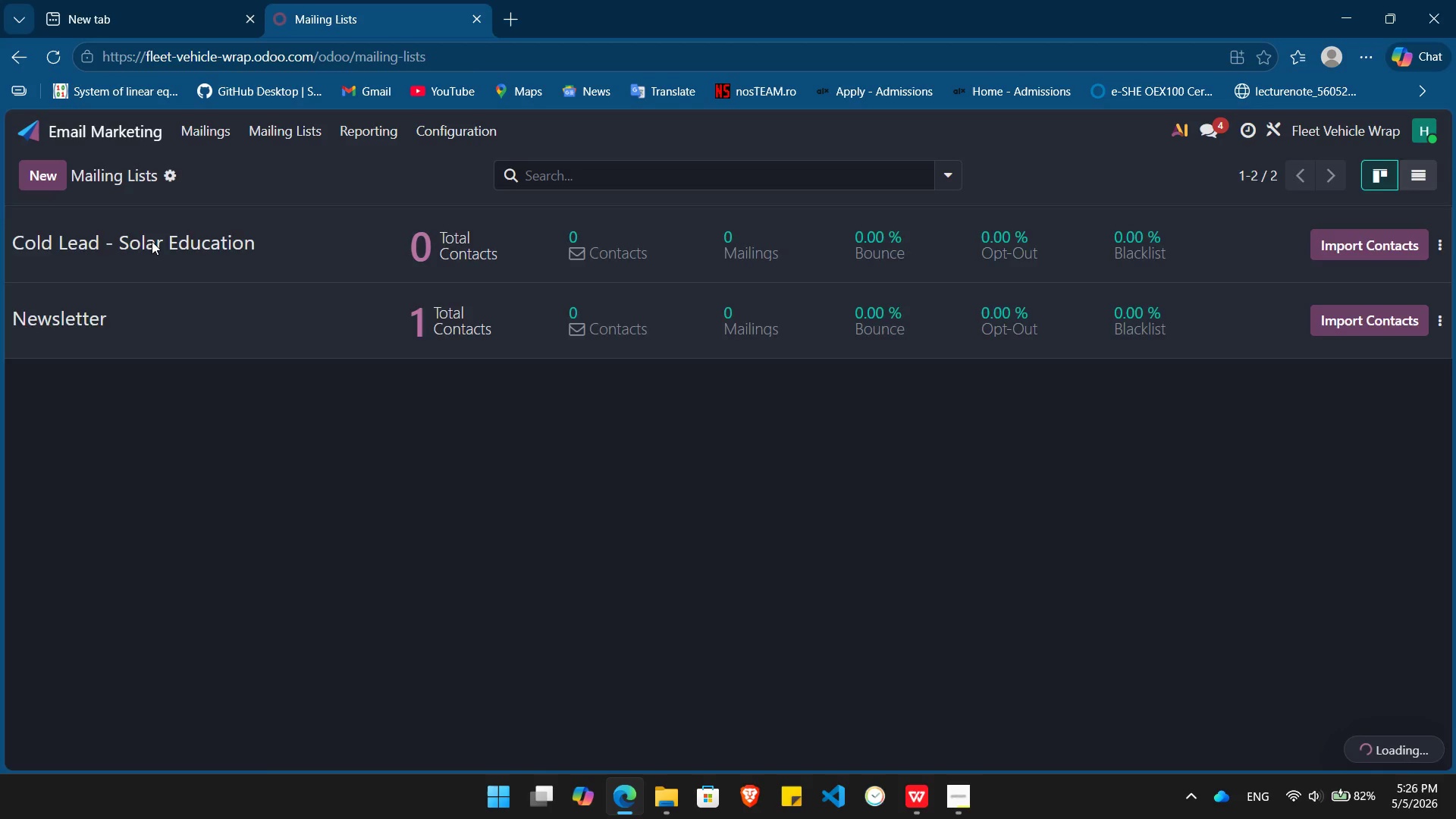 
mouse_move([171, 228])
 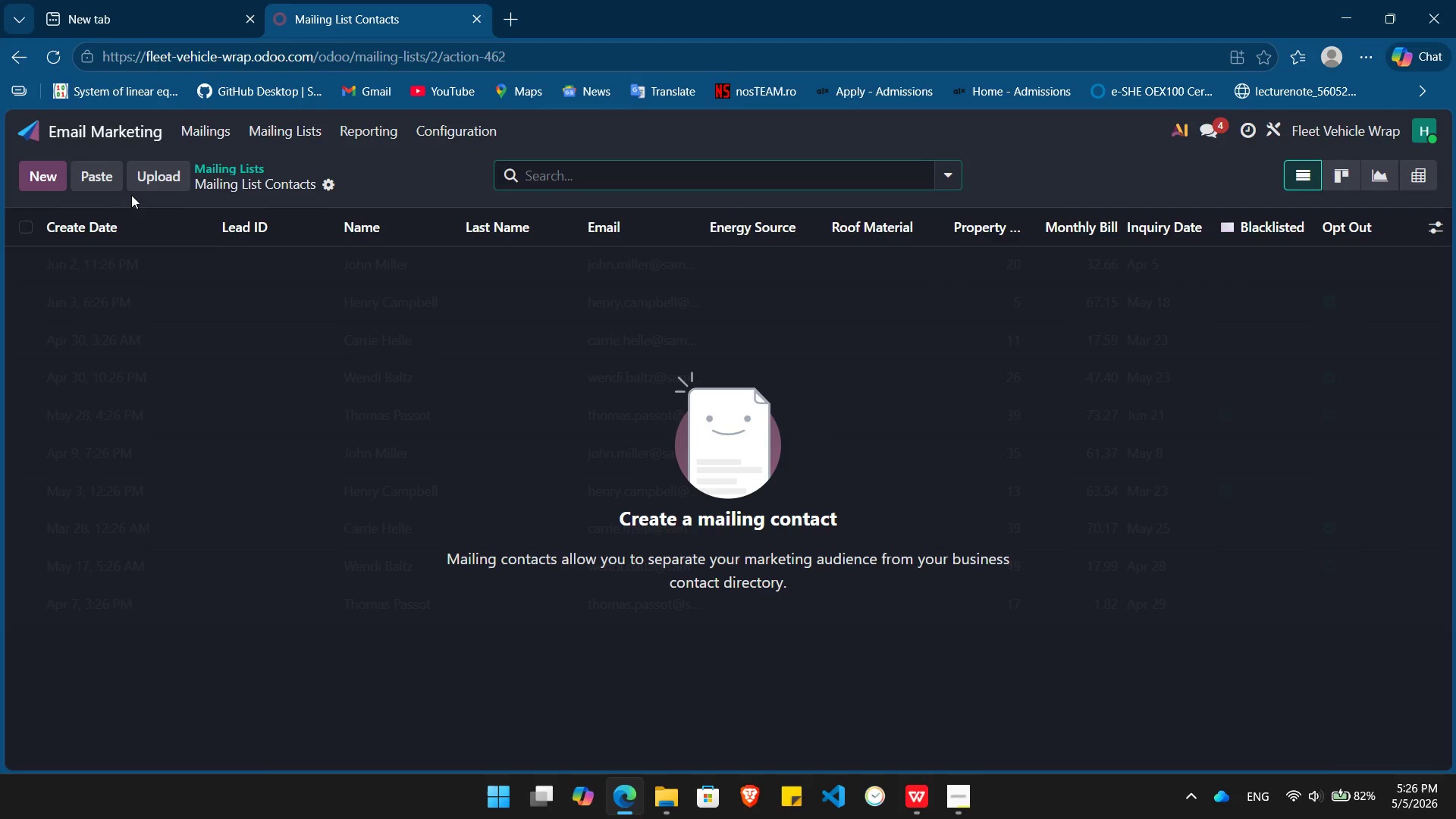 
left_click([152, 176])
 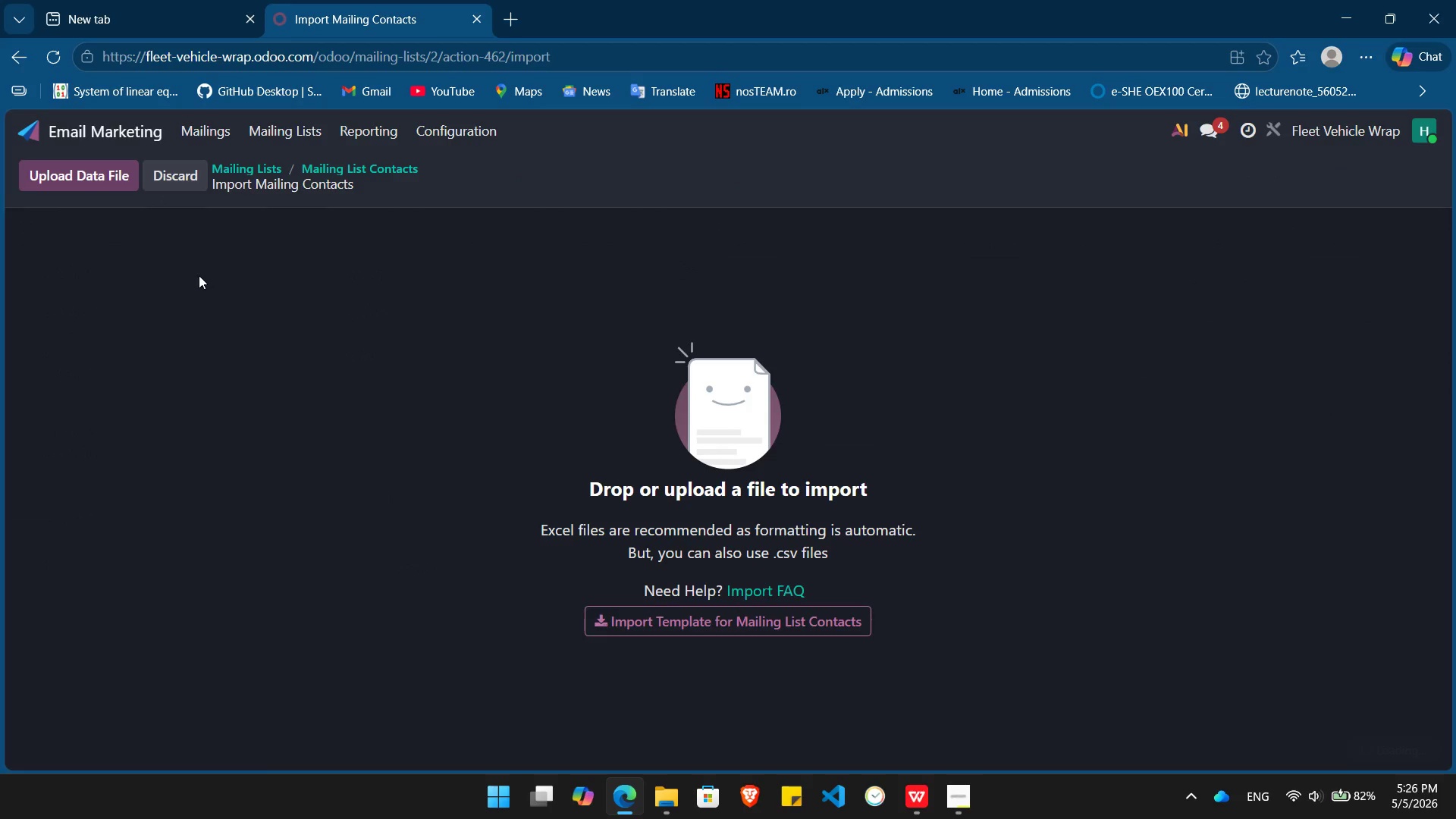 
wait(5.12)
 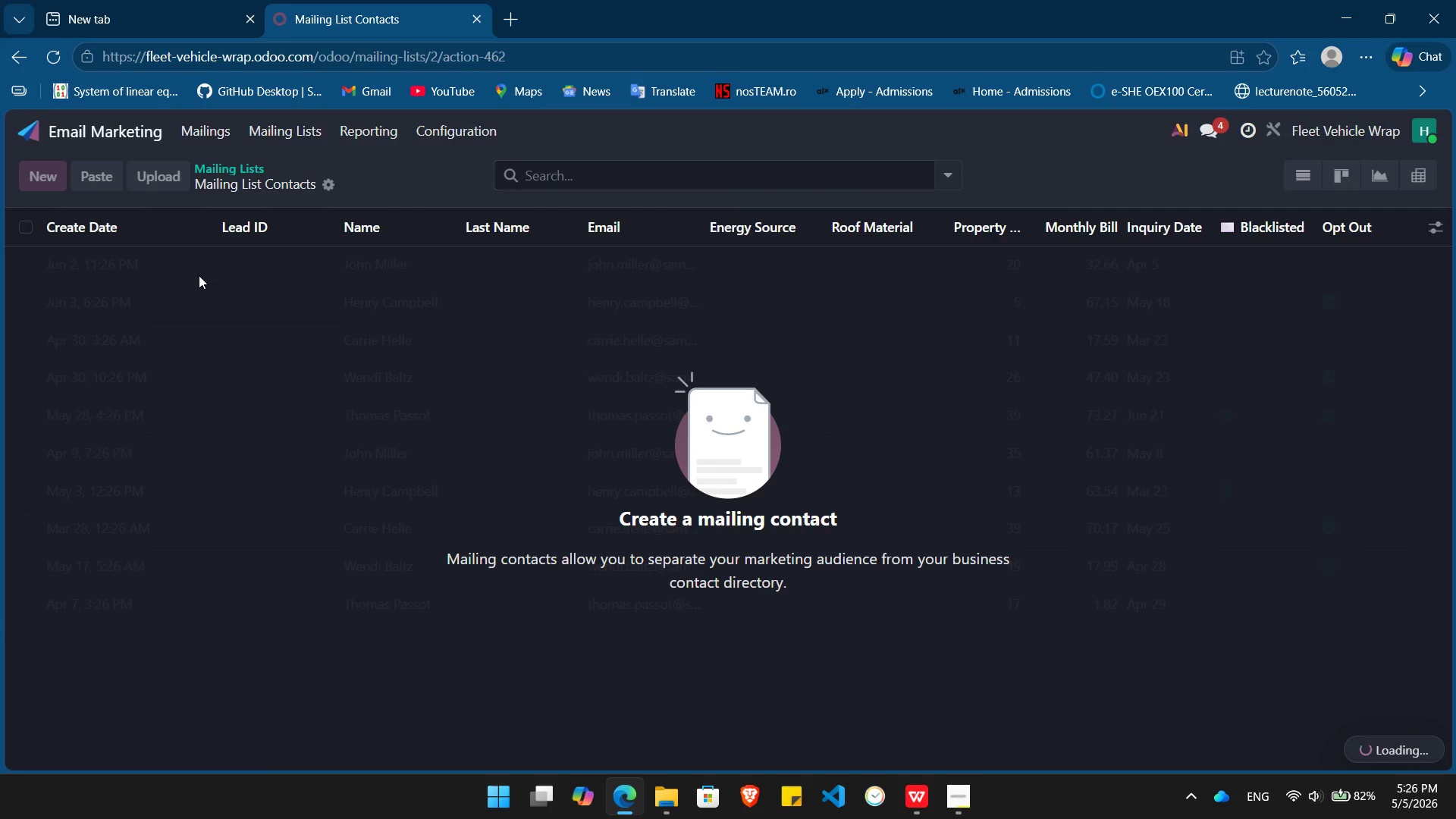 
left_click([83, 178])
 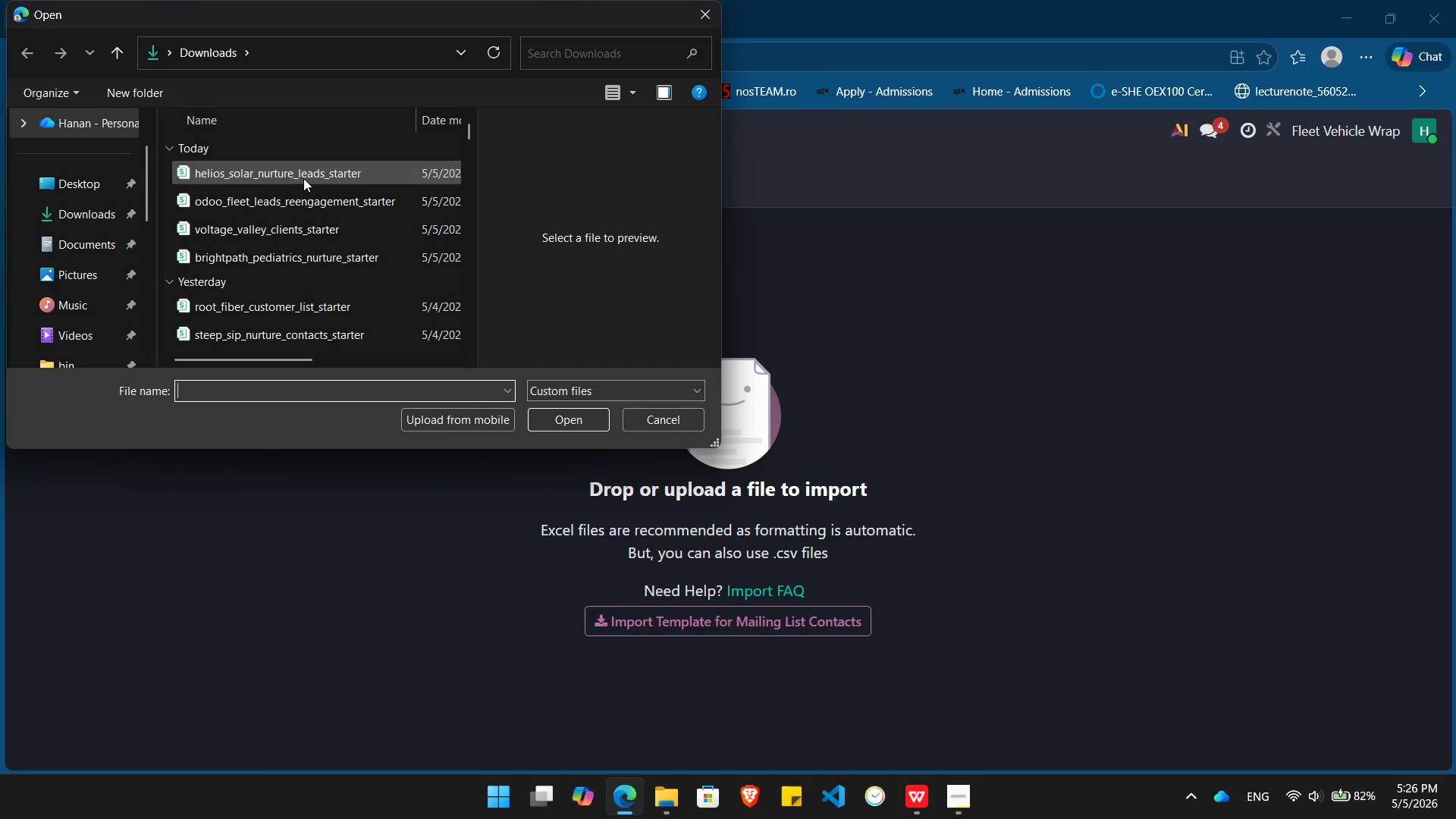 
double_click([304, 174])
 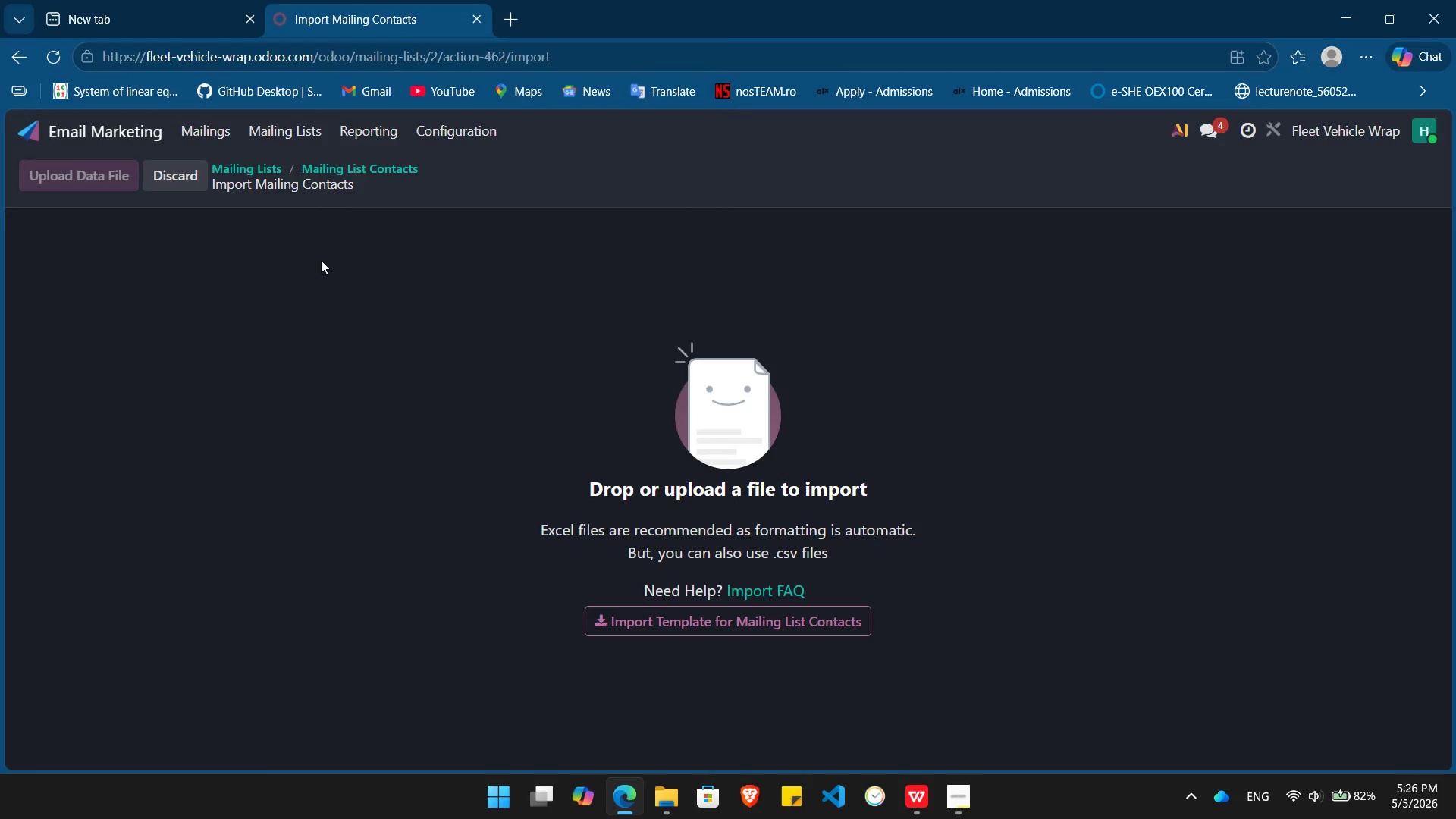 
mouse_move([361, 291])
 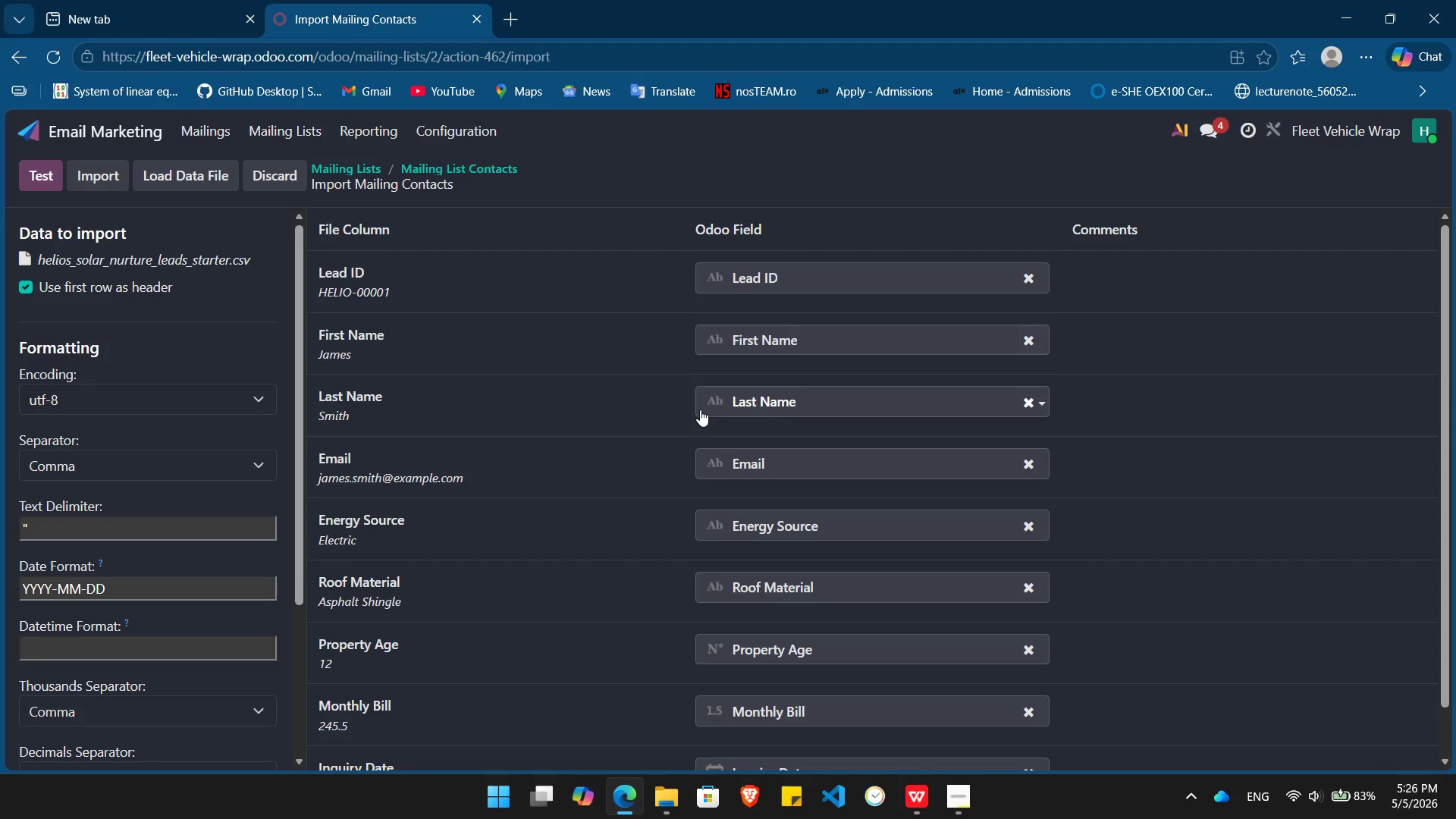 
left_click([776, 338])
 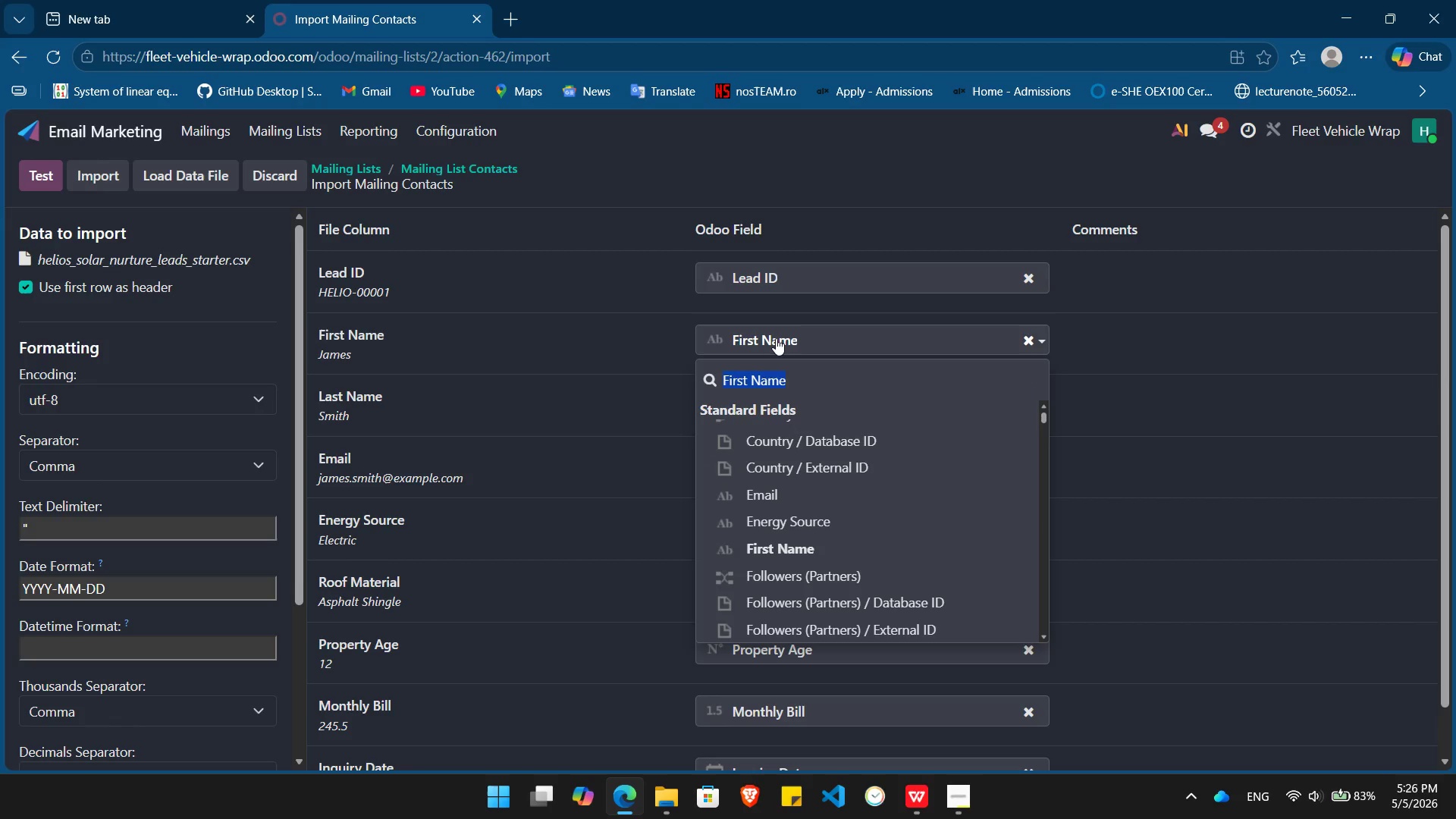 
left_click([776, 338])
 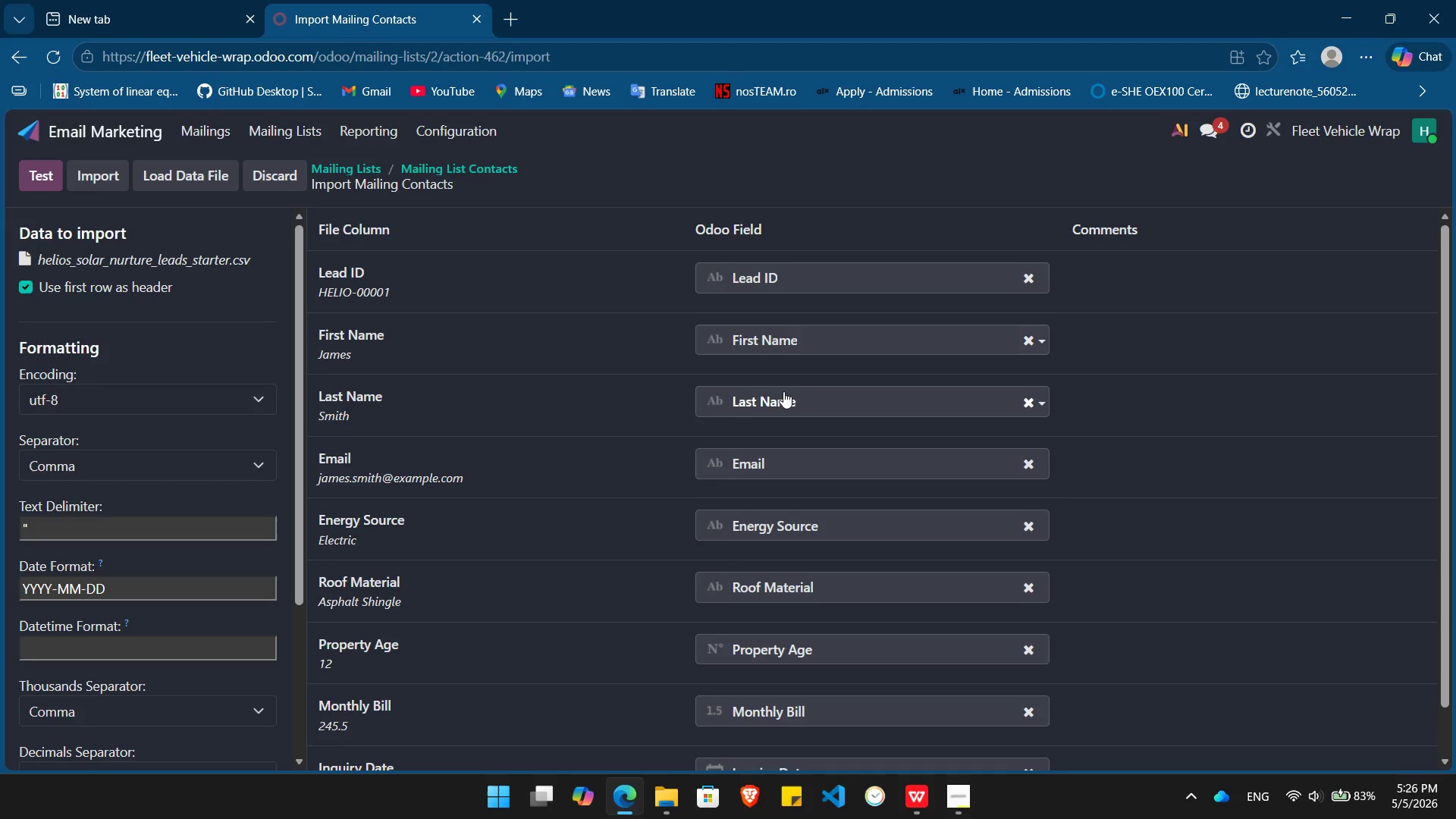 
scroll: coordinate [783, 391], scroll_direction: down, amount: 4.0
 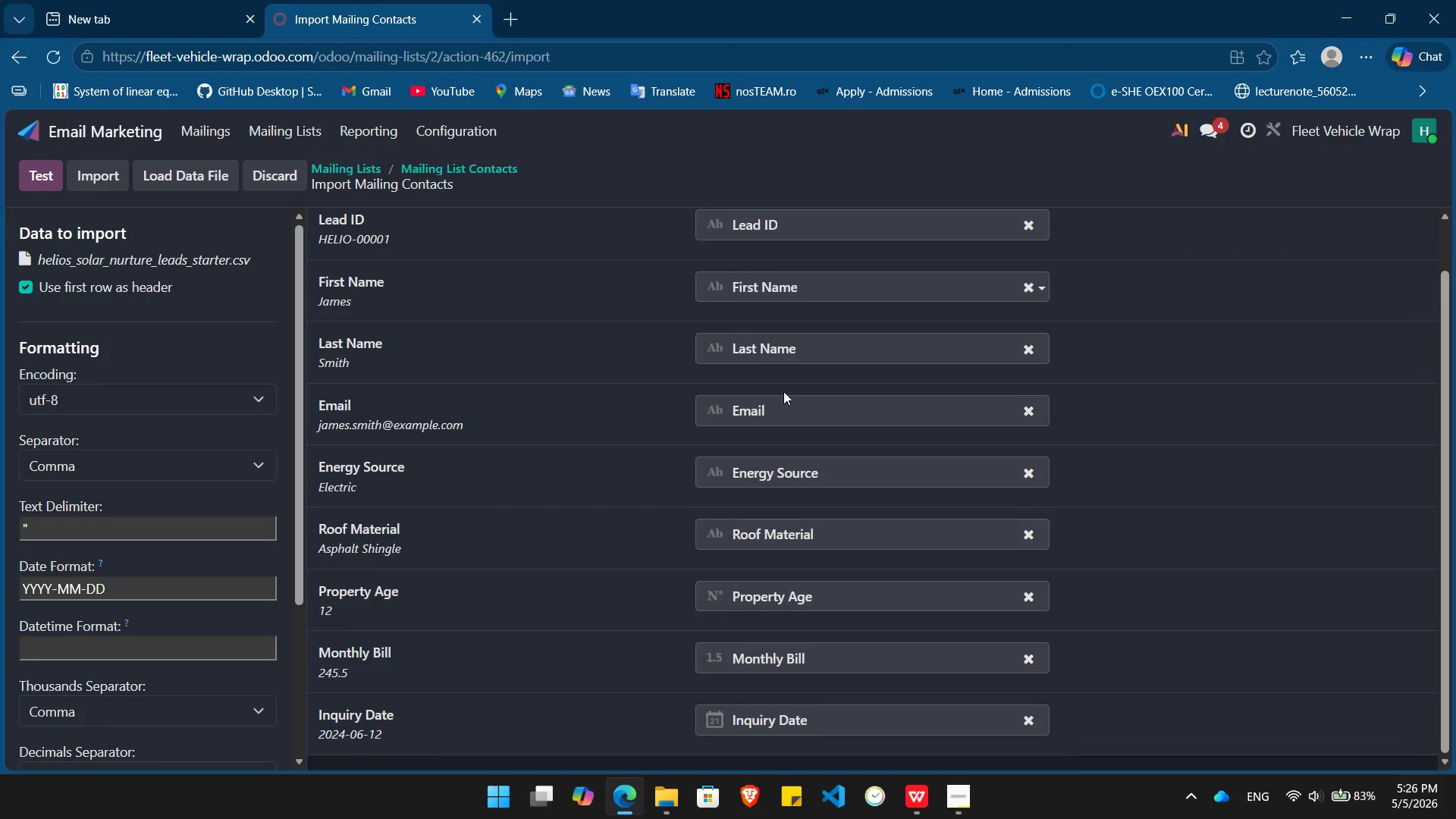 
scroll: coordinate [783, 391], scroll_direction: up, amount: 5.0
 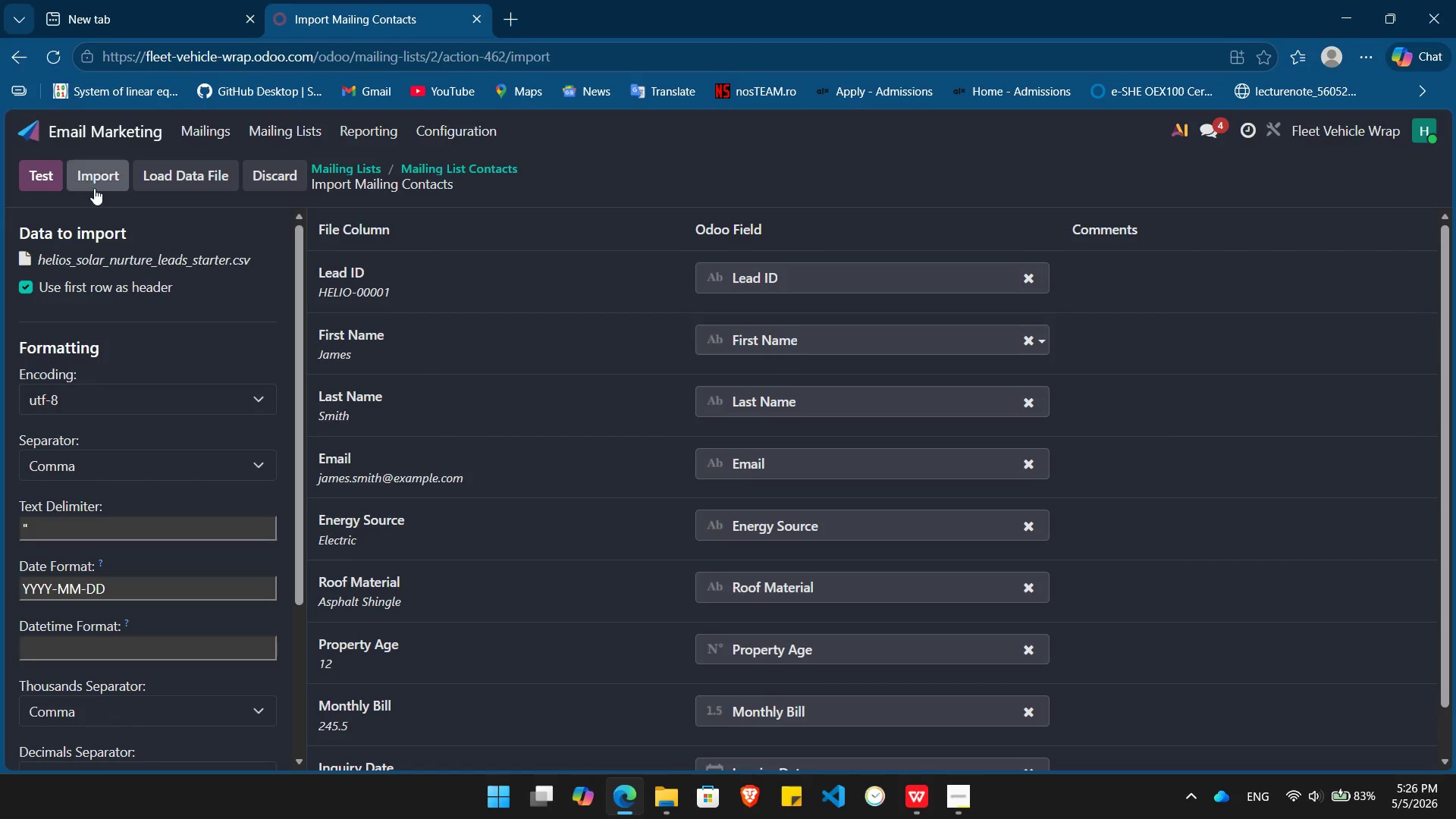 
left_click([96, 179])
 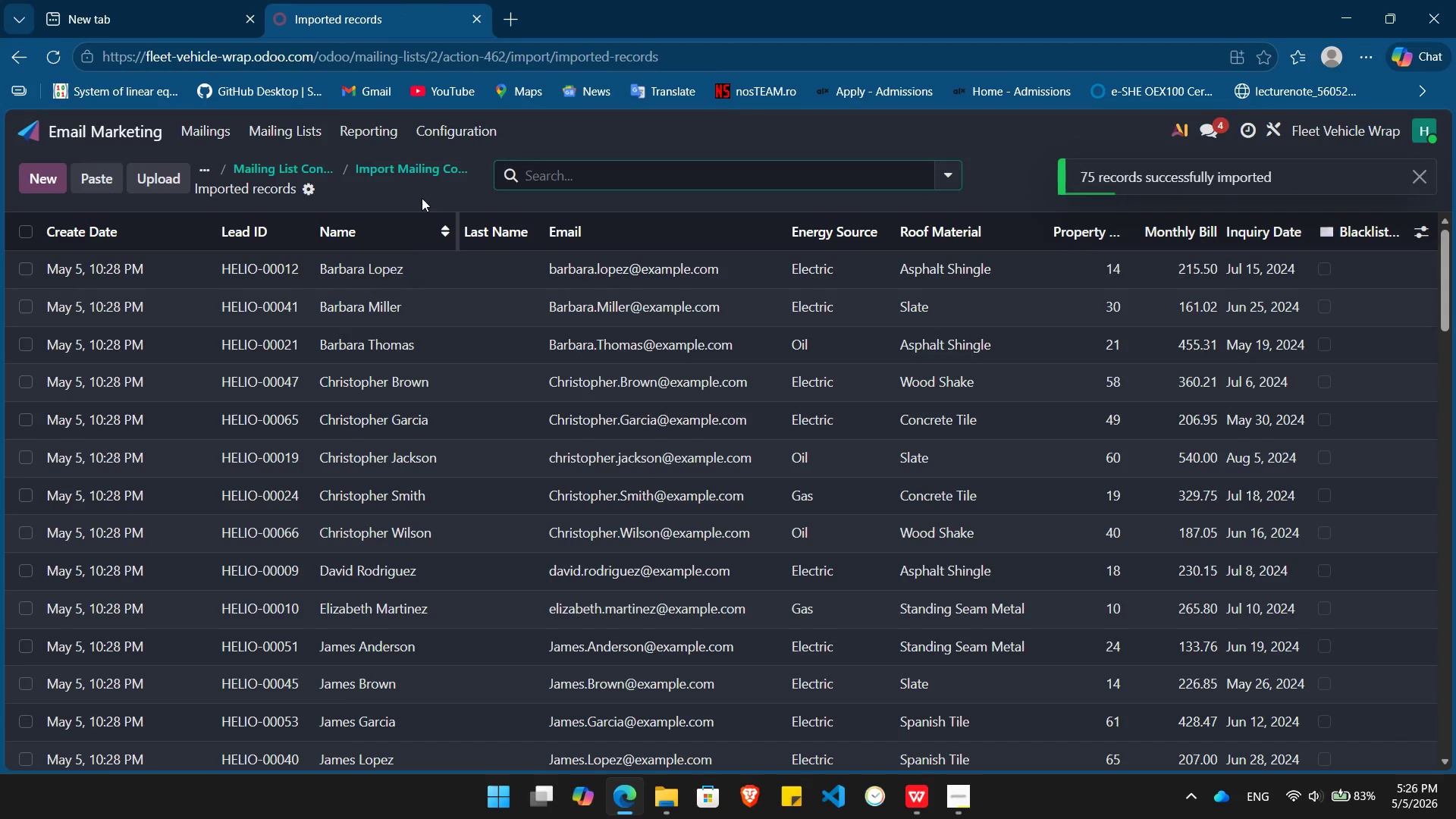 
wait(8.86)
 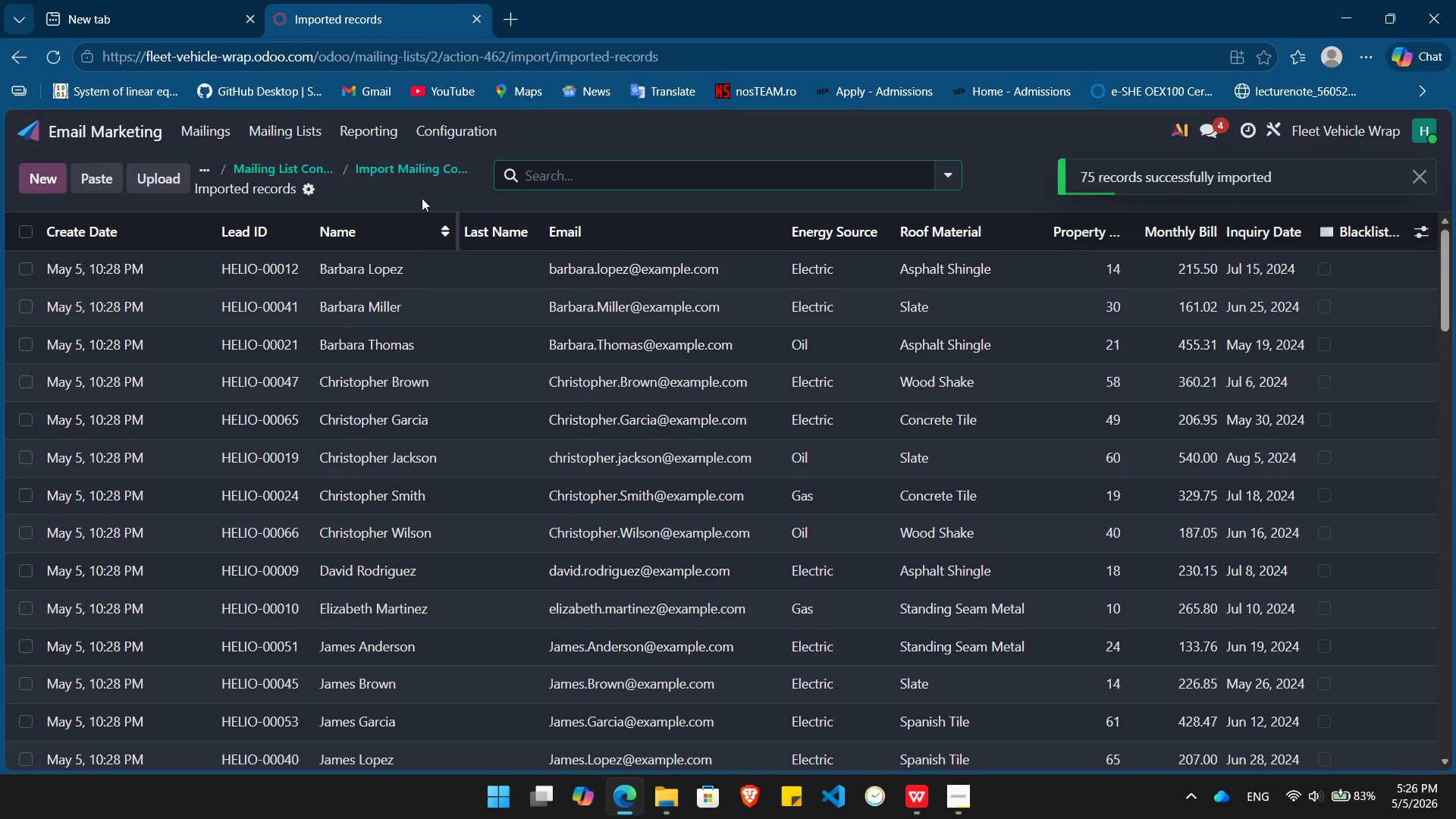 
left_click([1419, 231])
 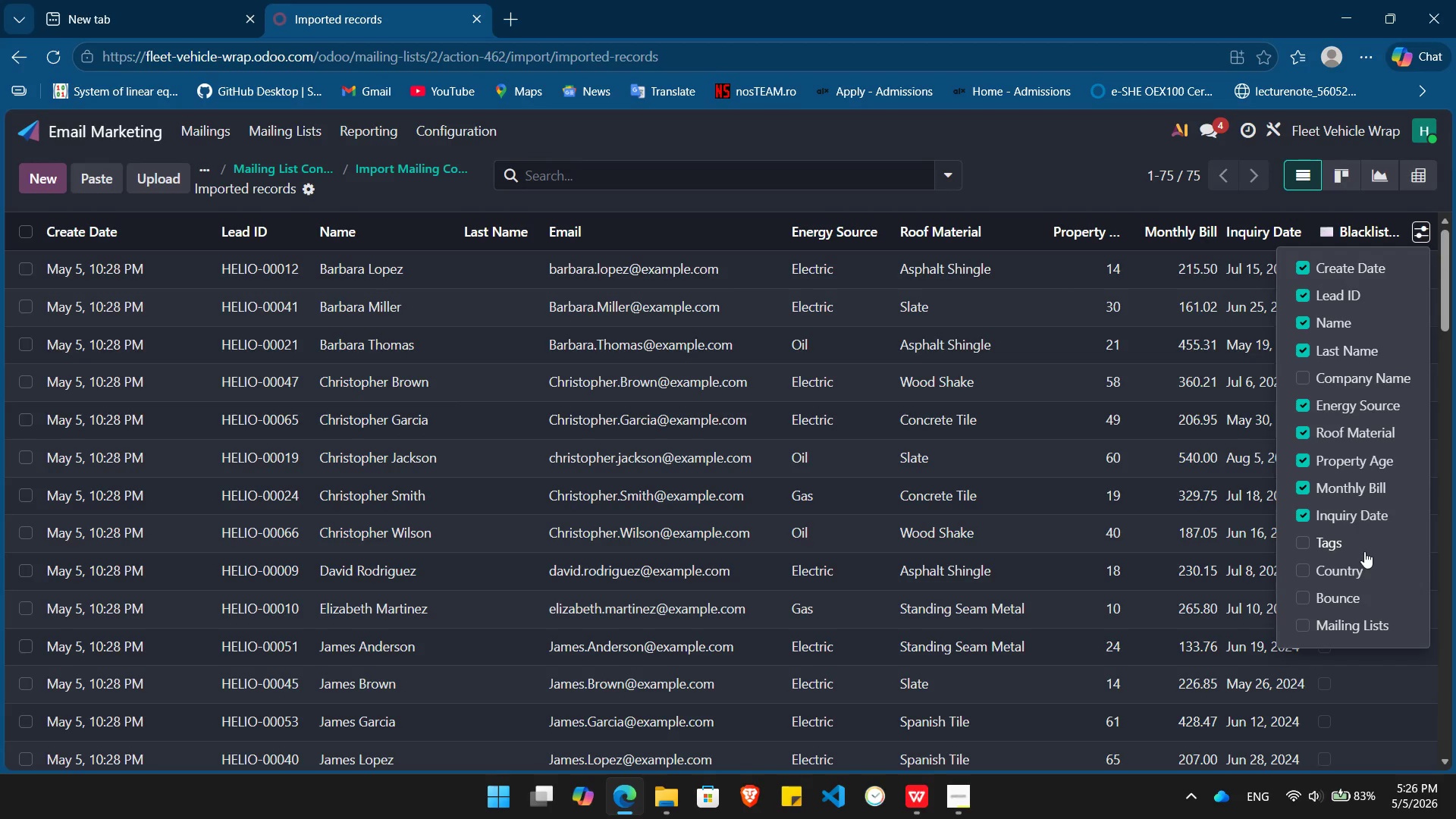 
scroll: coordinate [1364, 557], scroll_direction: down, amount: 3.0
 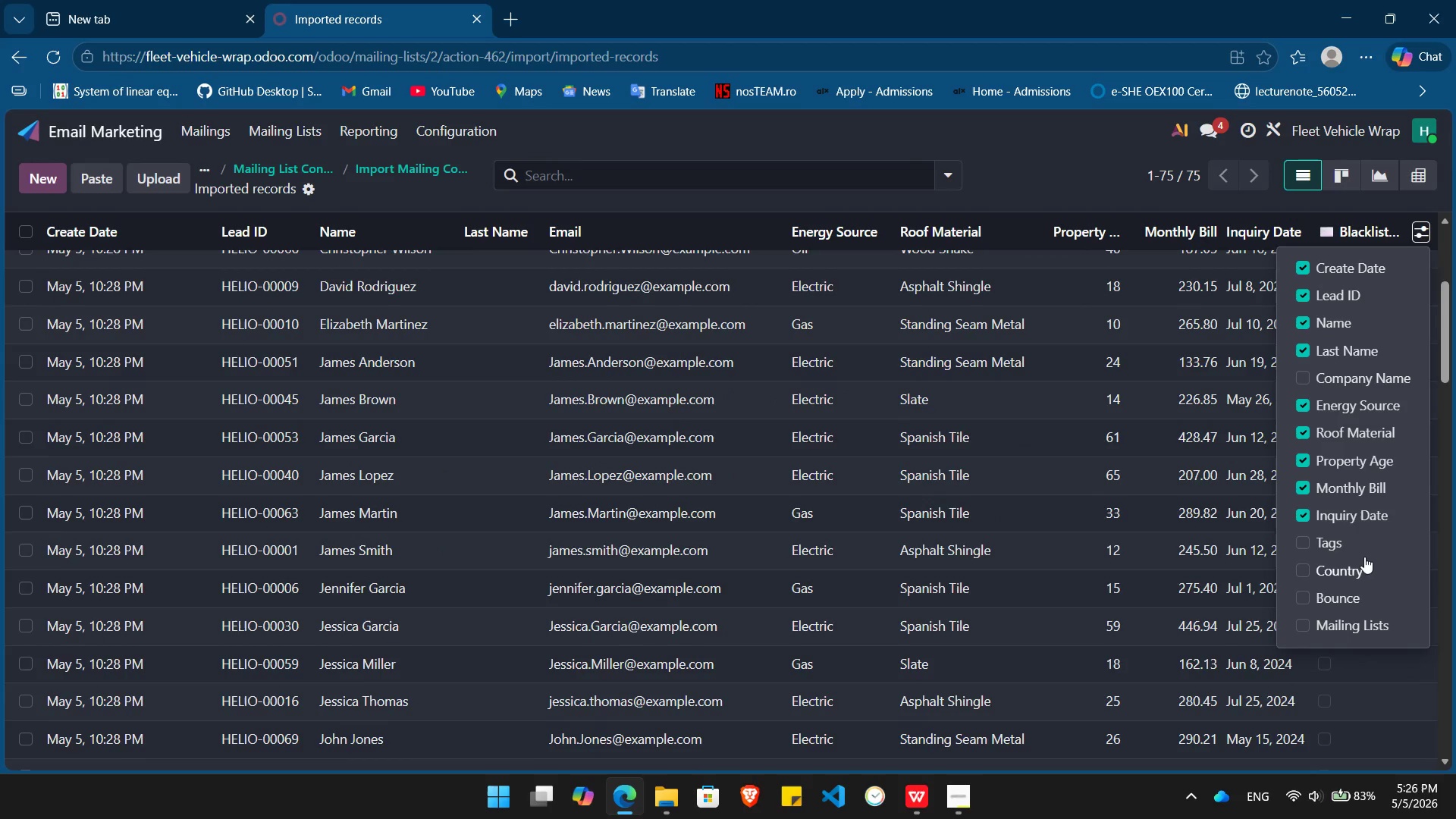 
scroll: coordinate [1364, 557], scroll_direction: up, amount: 10.0
 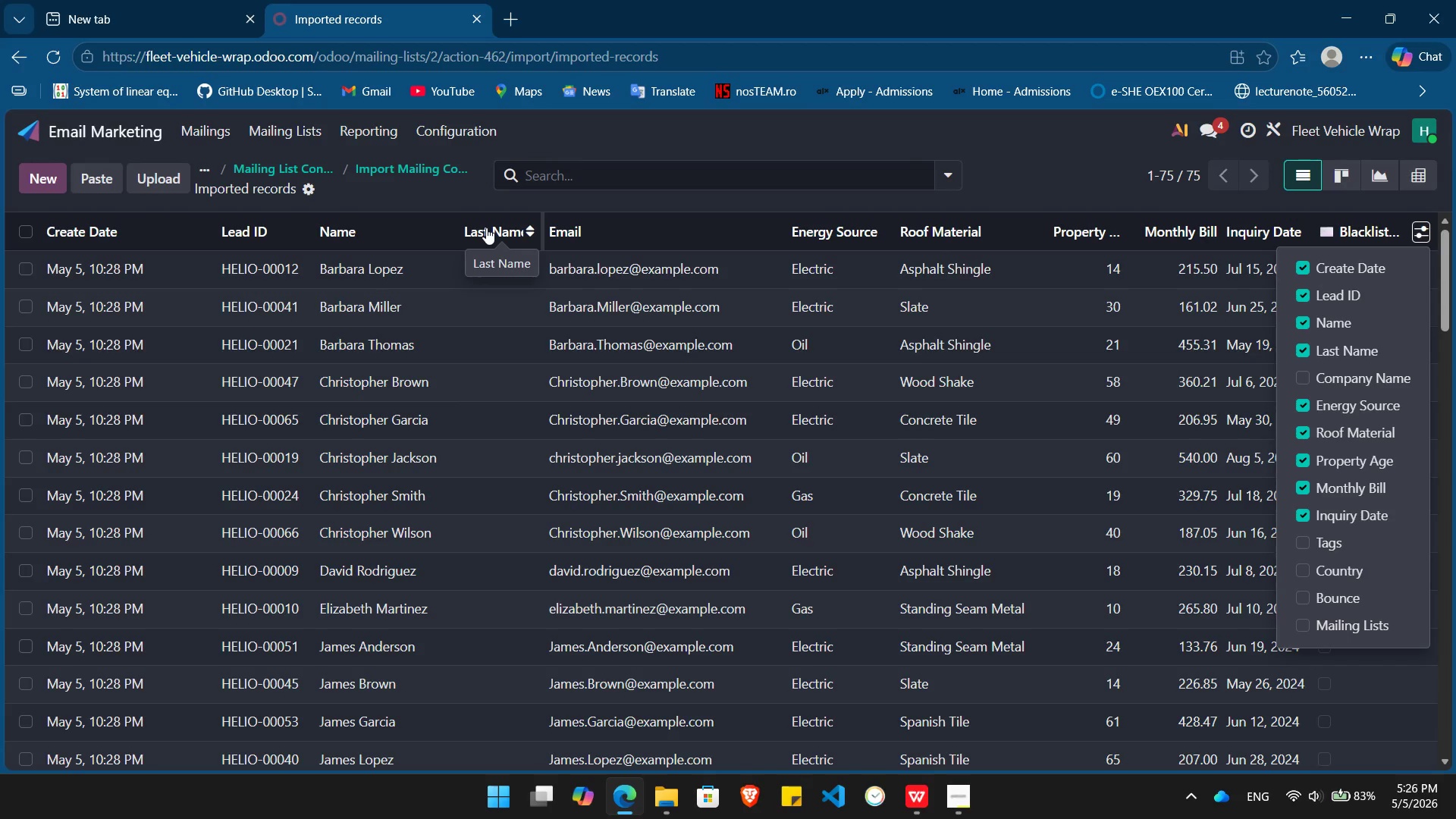 
key(Alt+Tab)
 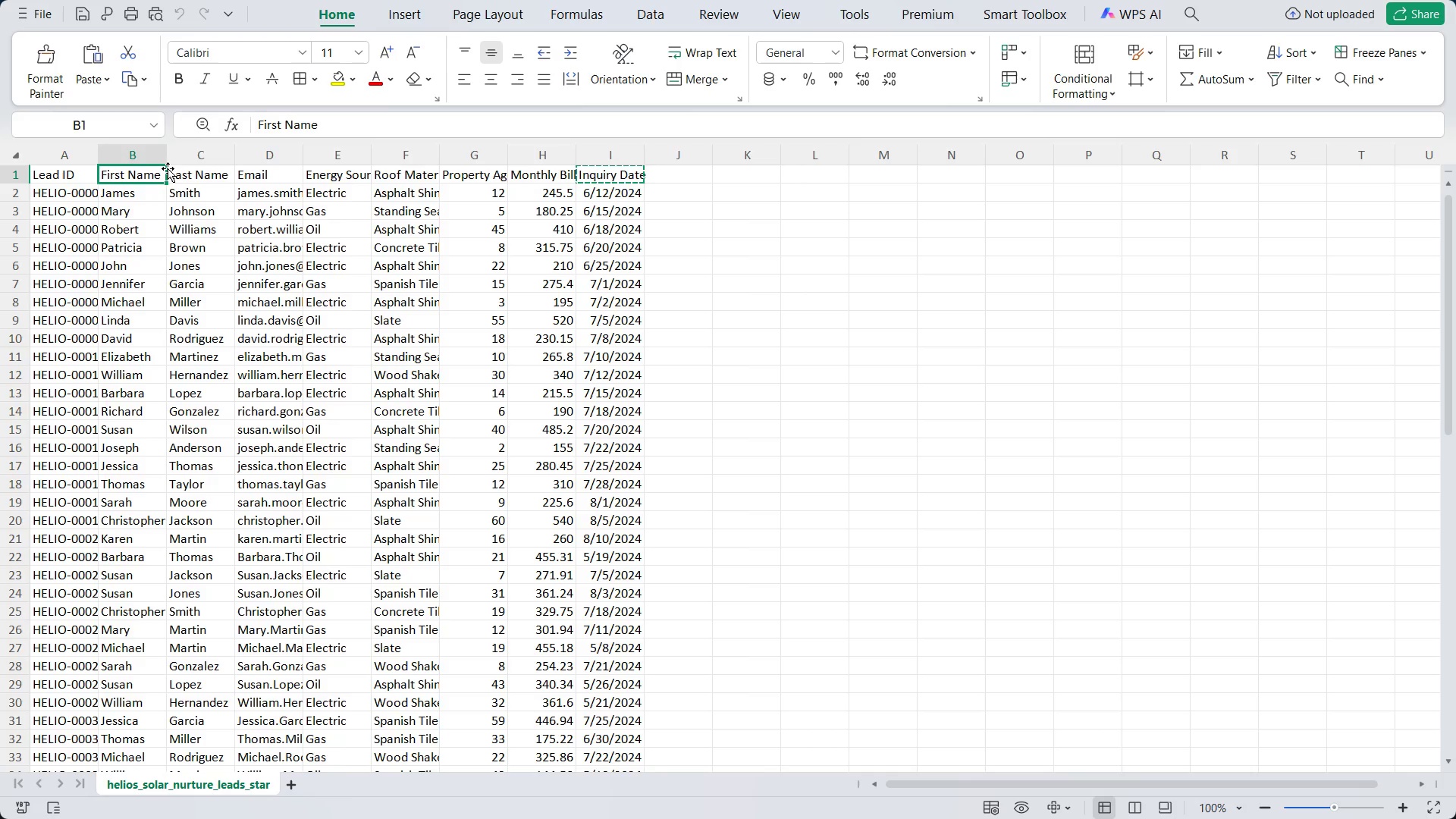 
left_click_drag(start_coordinate=[191, 167], to_coordinate=[195, 170])
 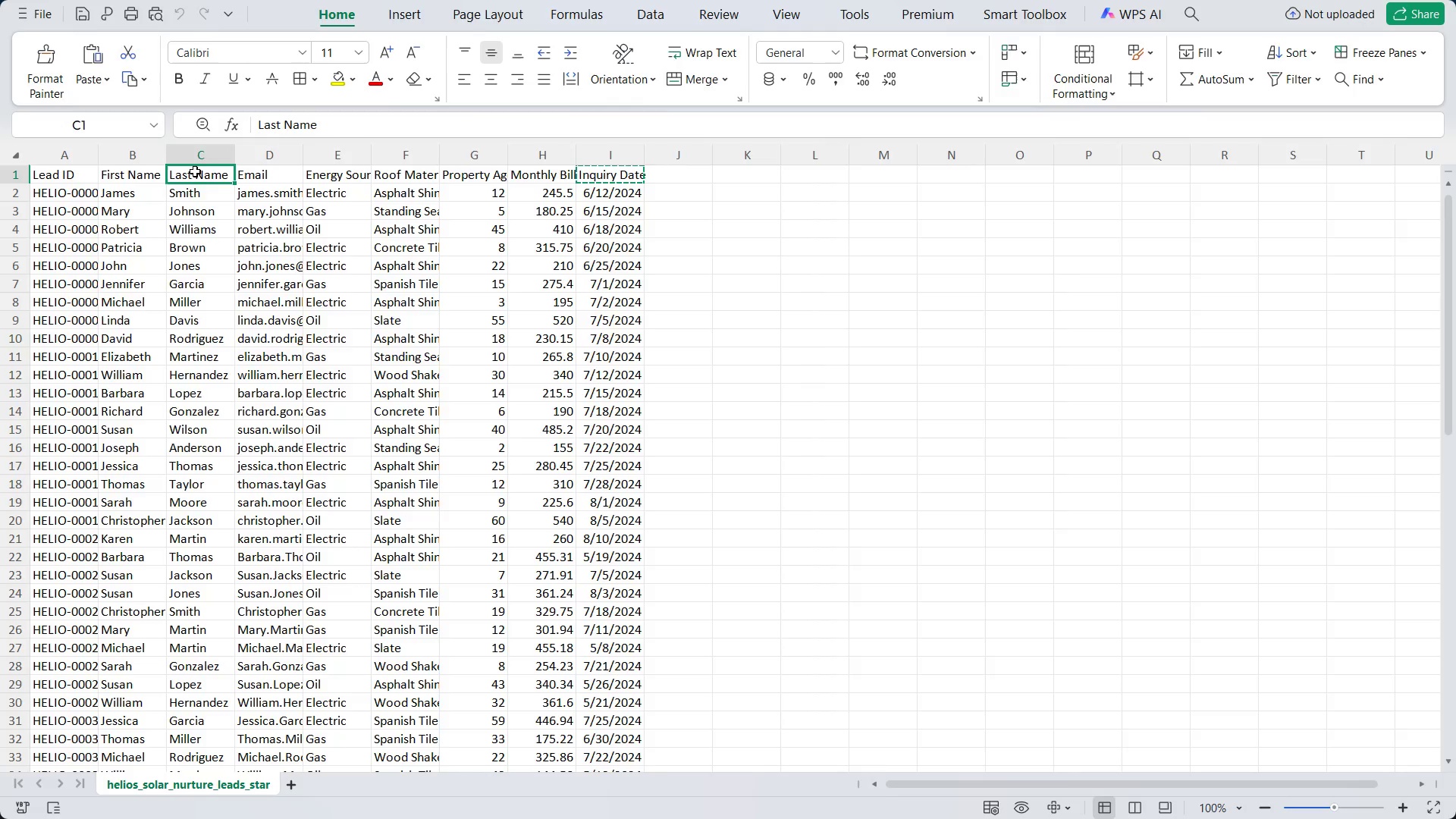 
key(Alt+AltLeft)
 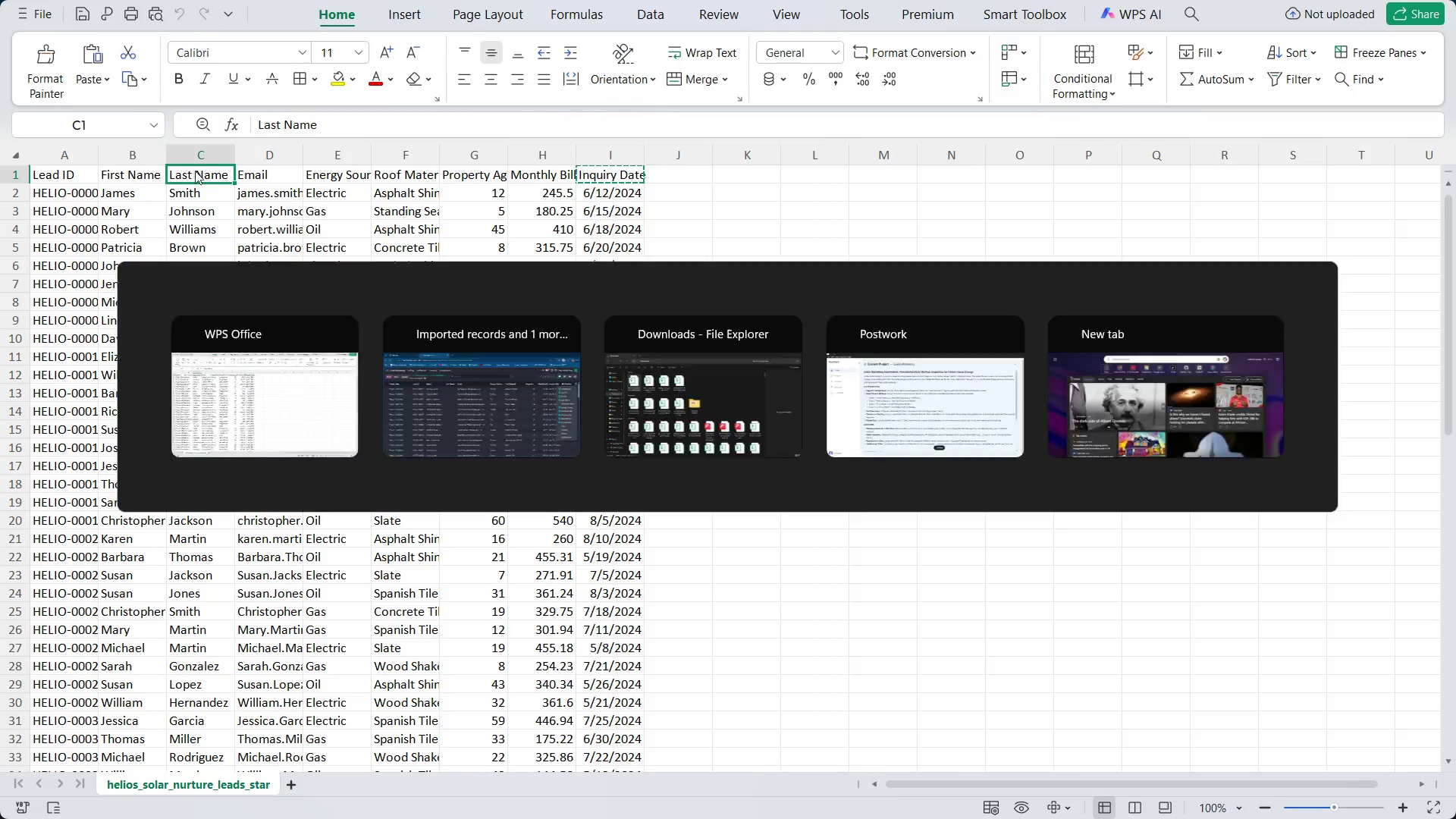 
key(Alt+Tab)
 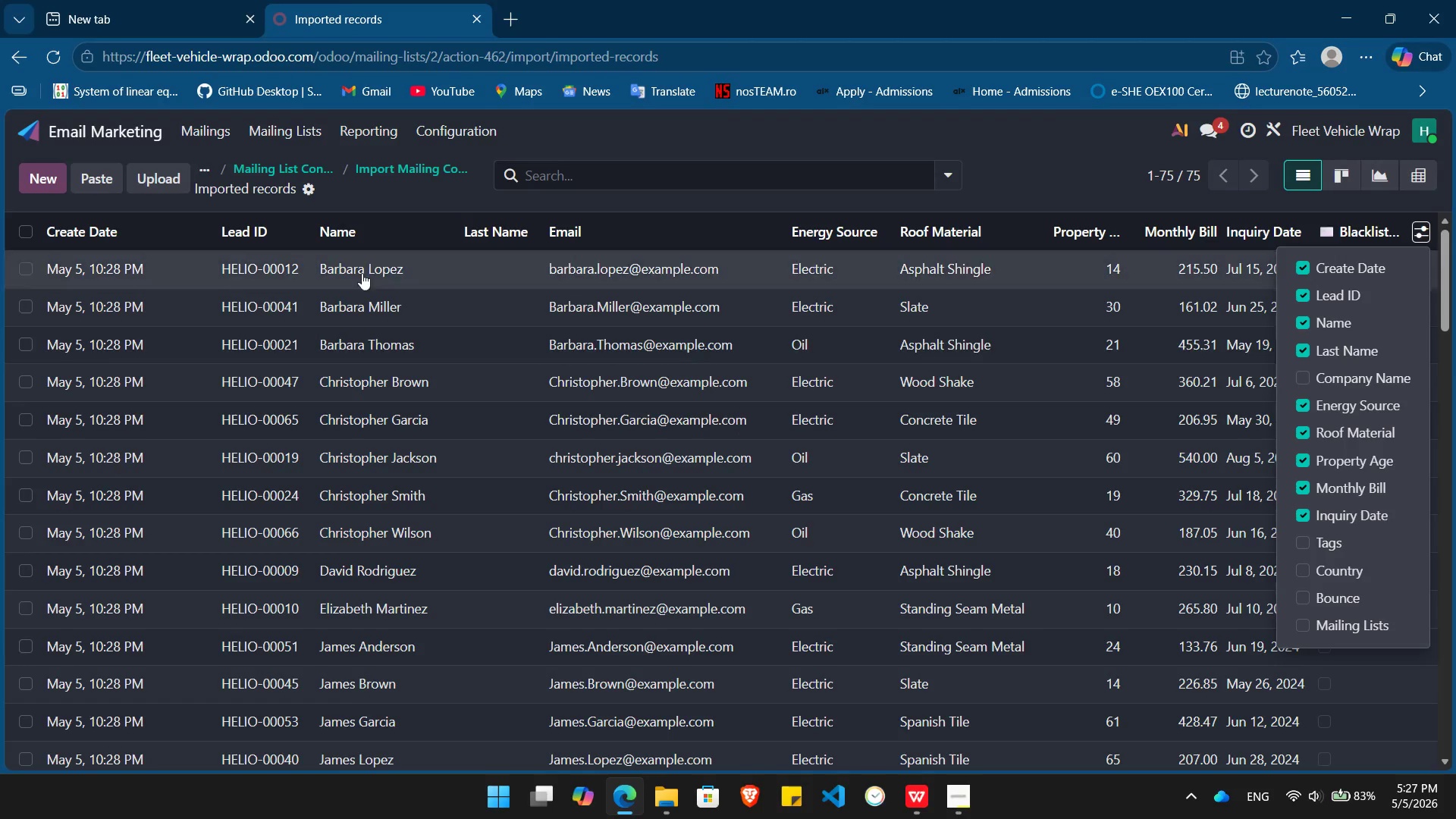 
scroll: coordinate [386, 360], scroll_direction: up, amount: 6.0
 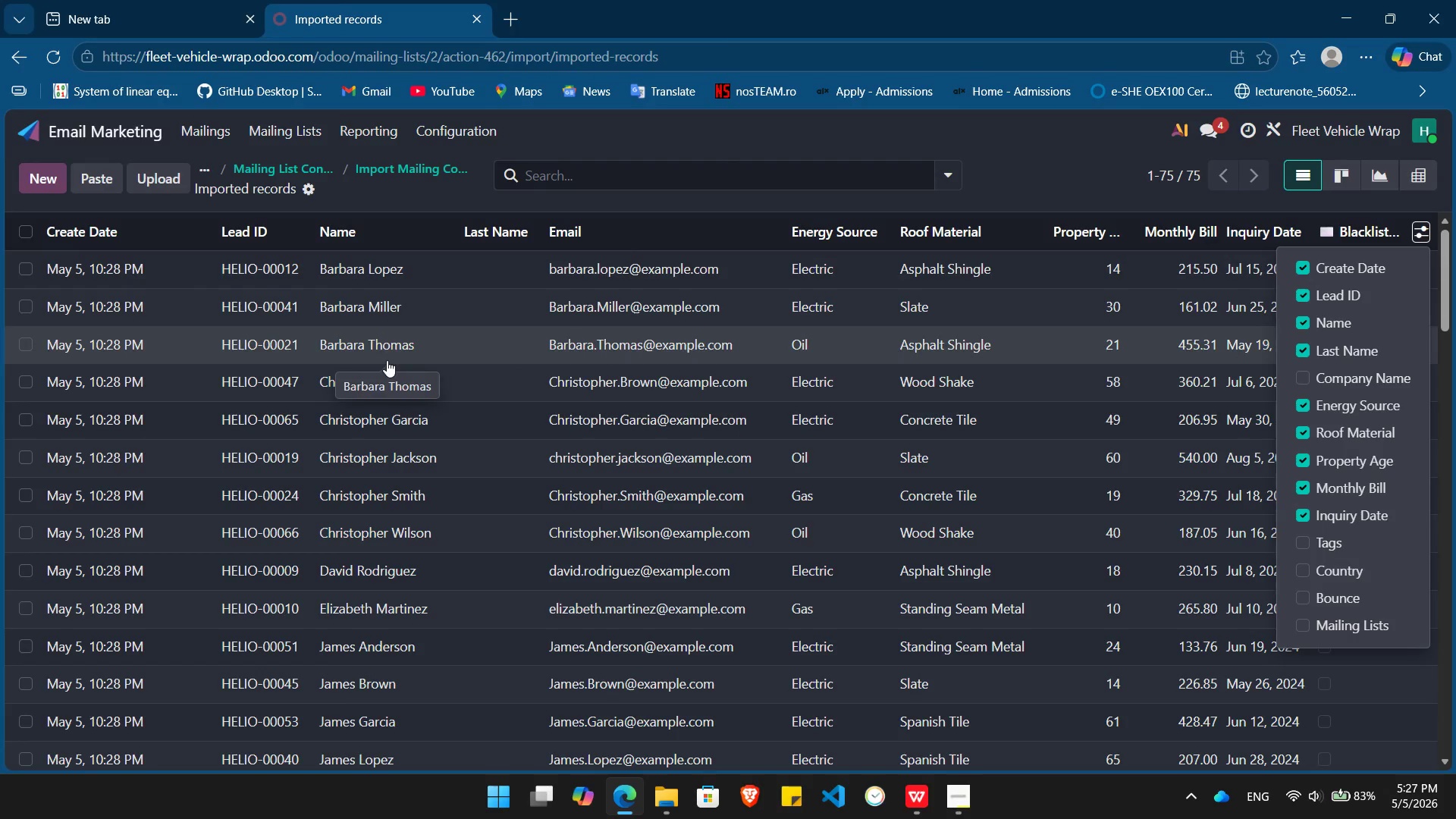 
scroll: coordinate [387, 360], scroll_direction: down, amount: 5.0
 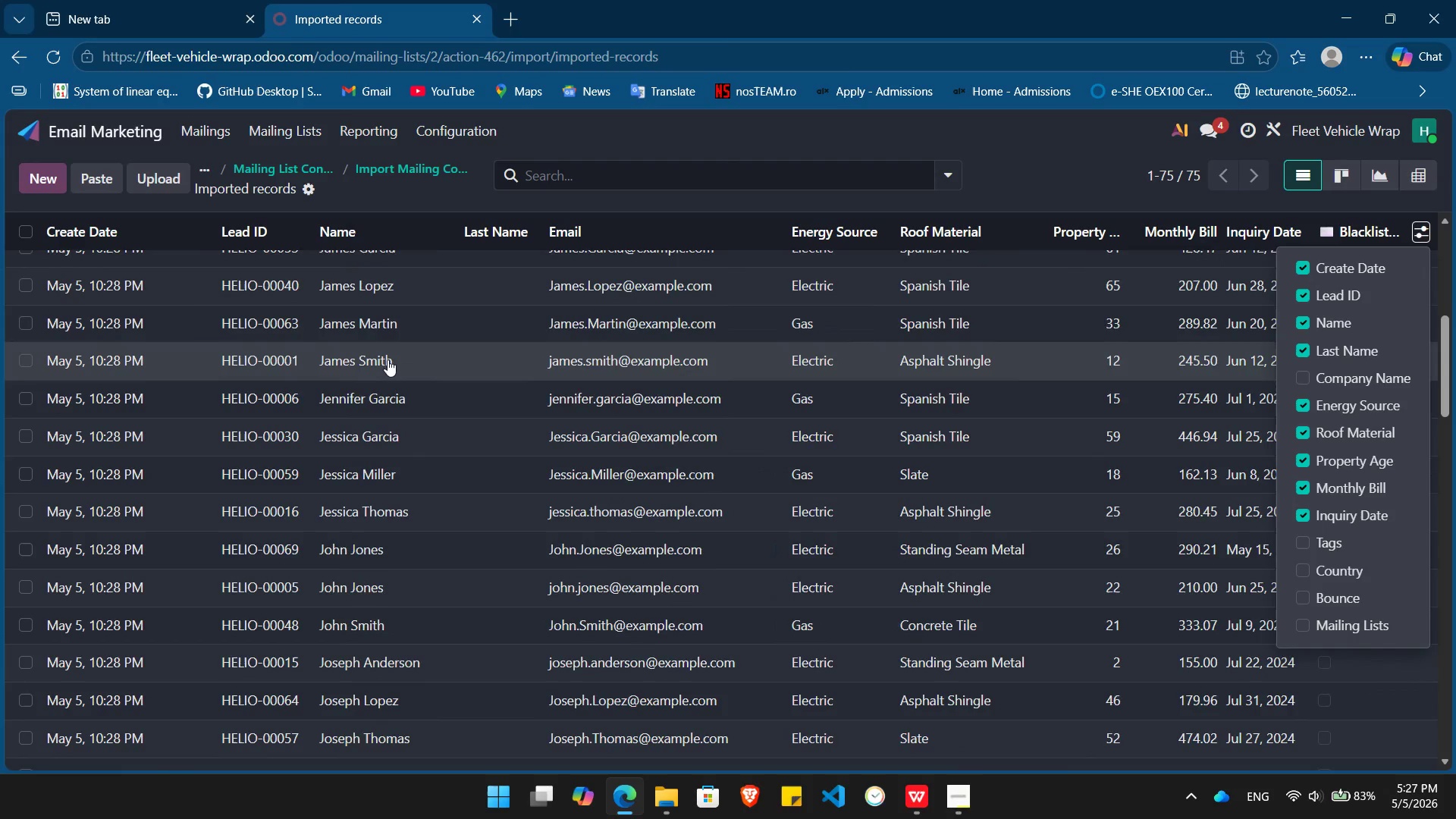 
scroll: coordinate [388, 359], scroll_direction: up, amount: 1.0
 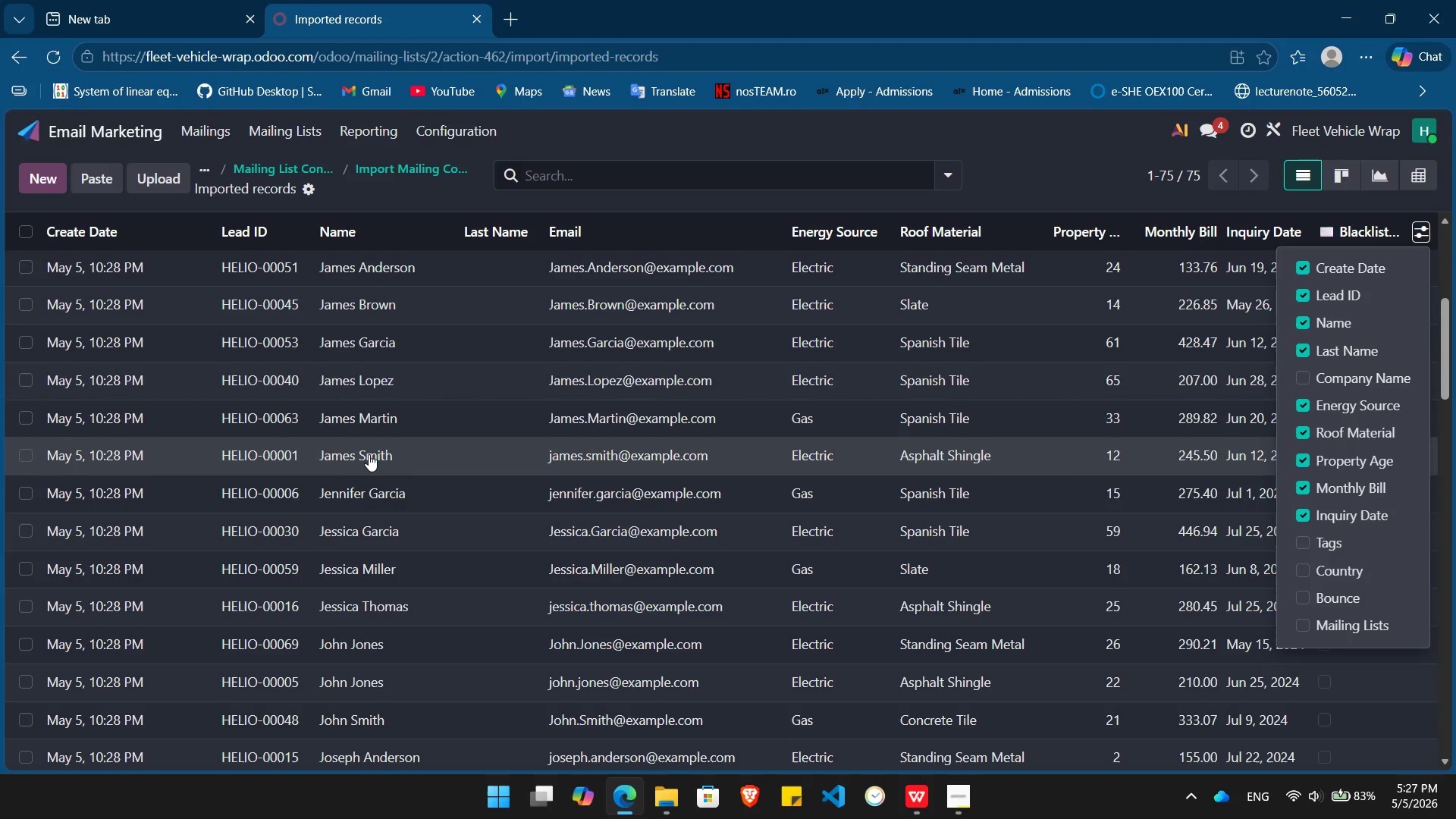 
left_click([369, 454])
 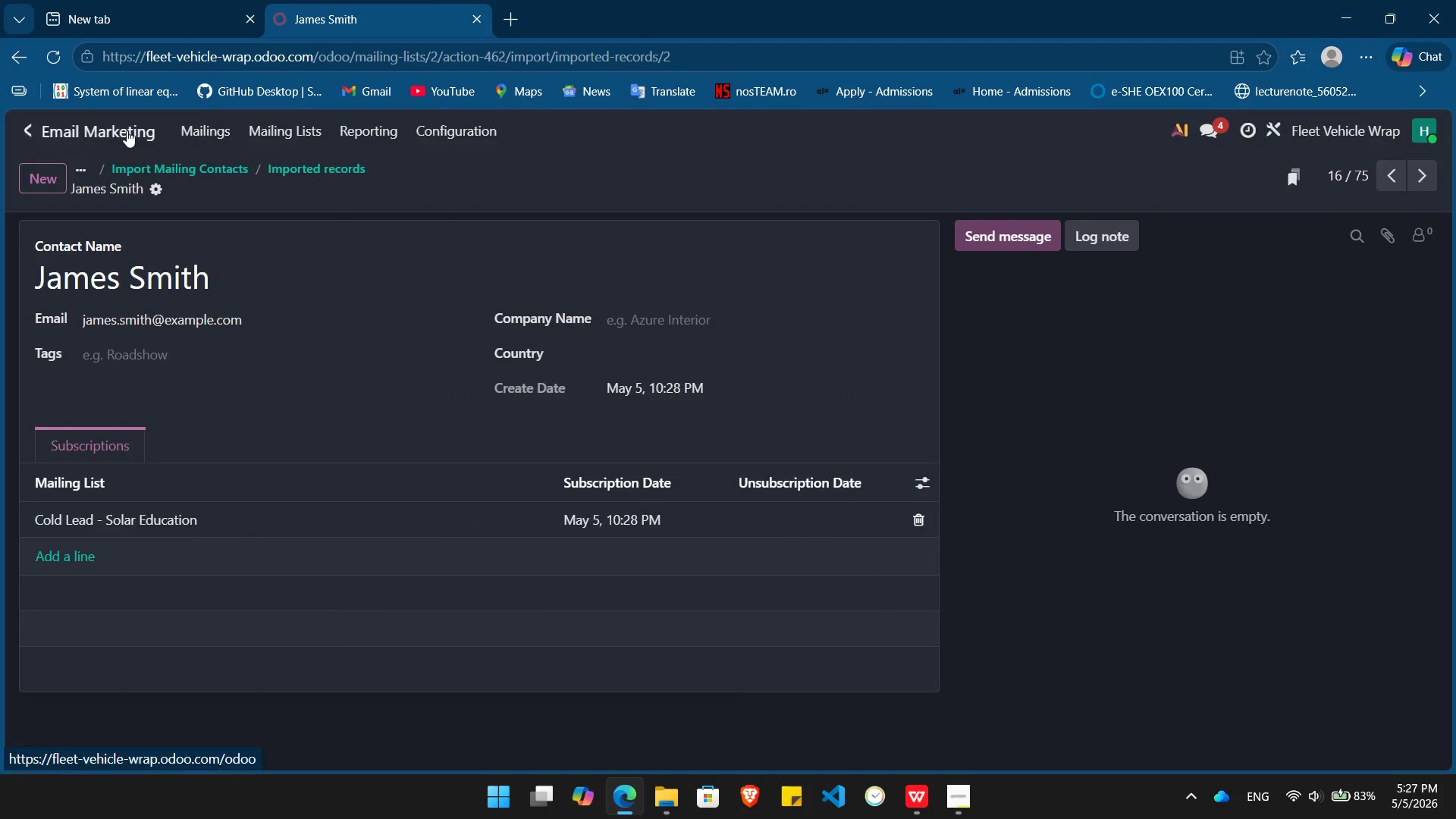 
left_click([208, 125])
 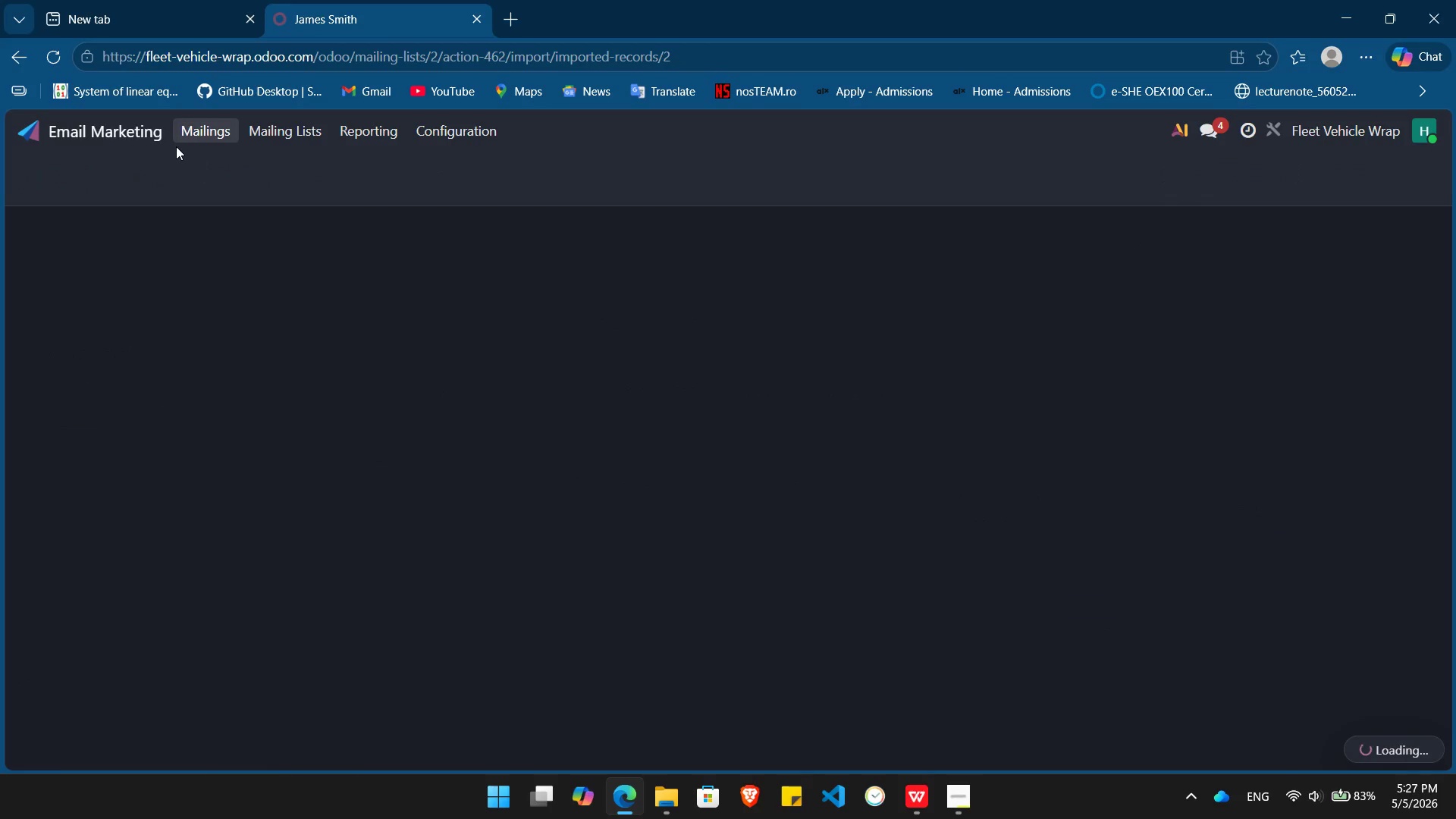 
key(Alt+Tab)
 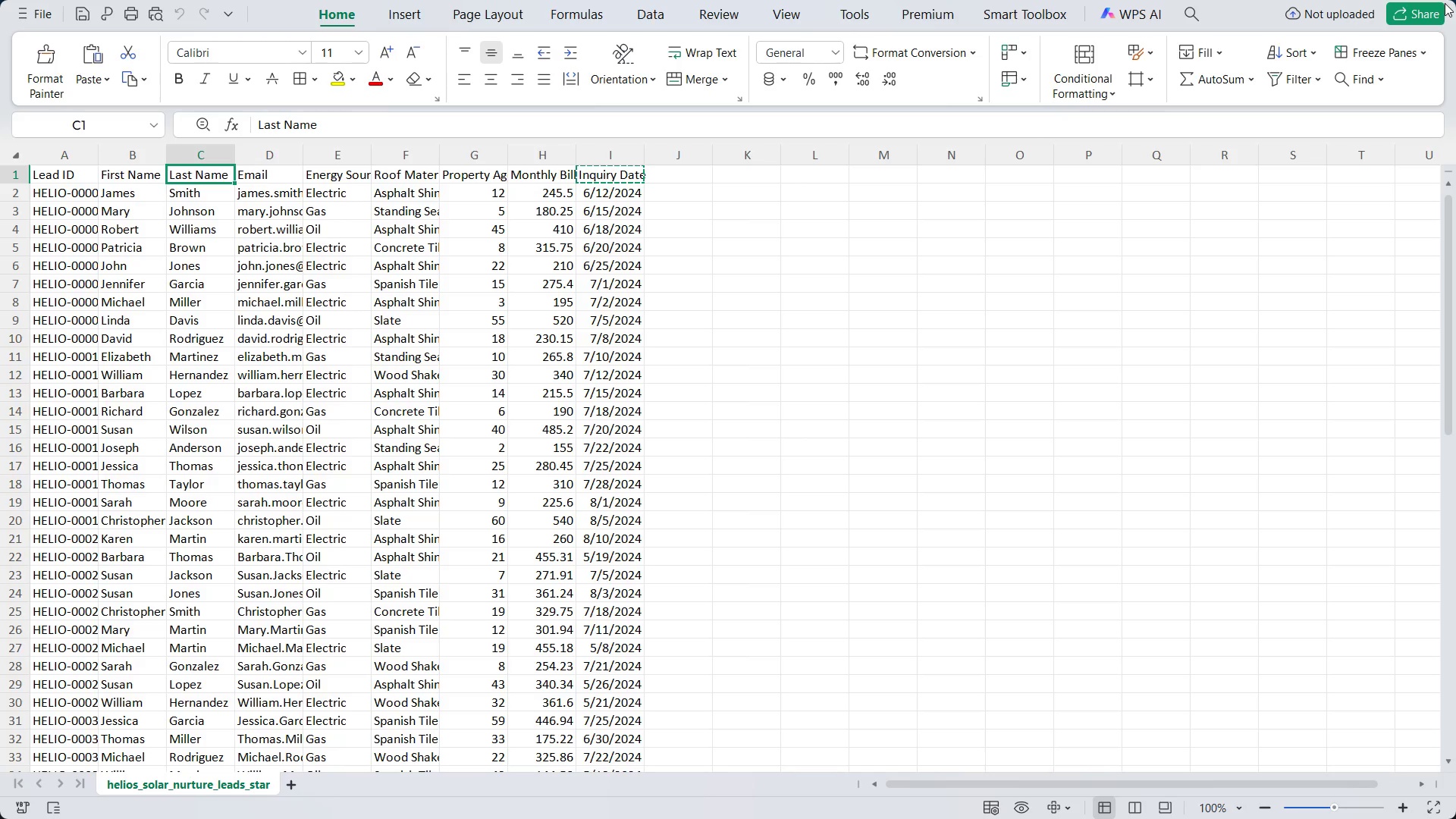 
key(Alt+Tab)
 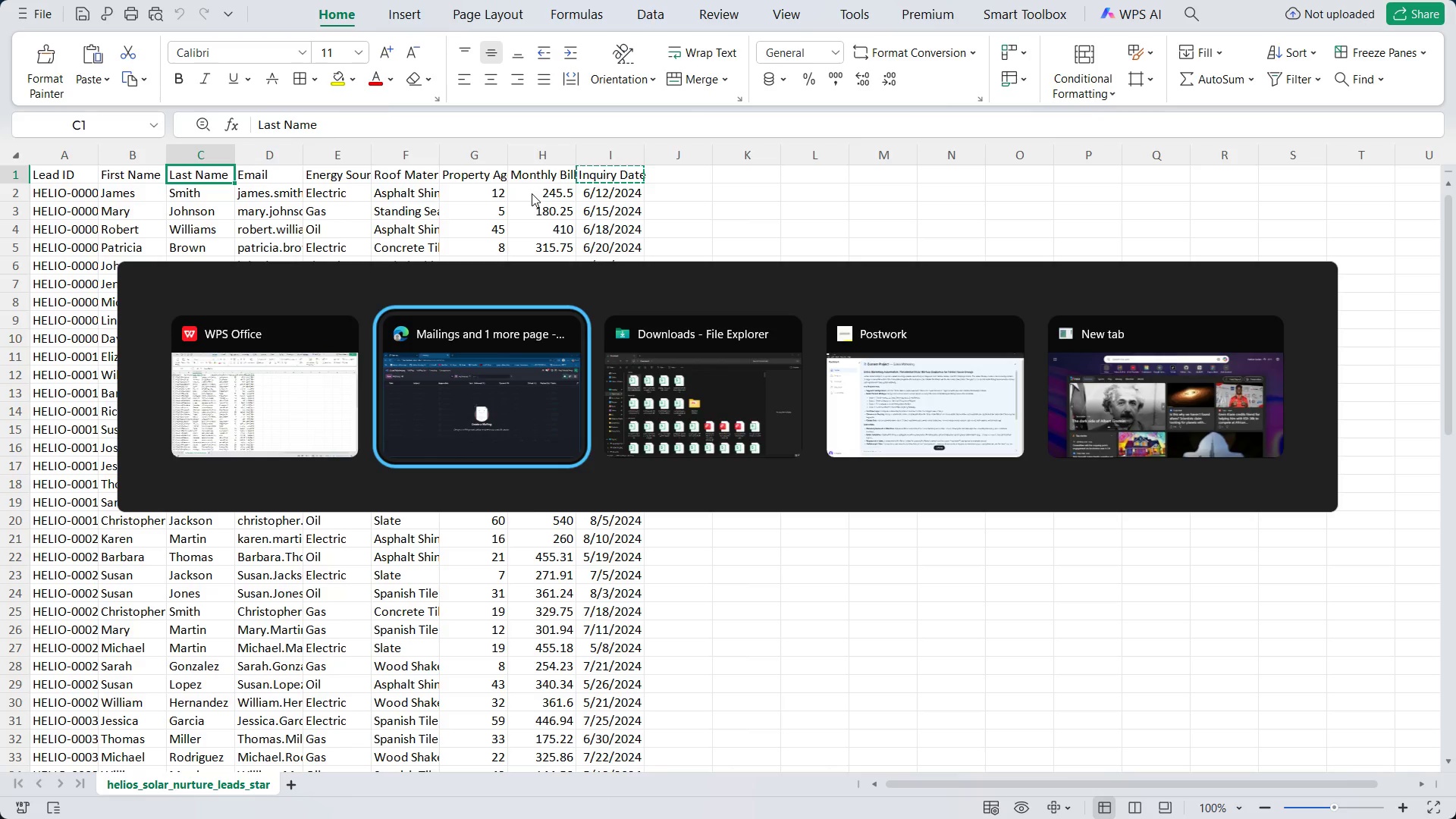 
key(Alt+Tab)
 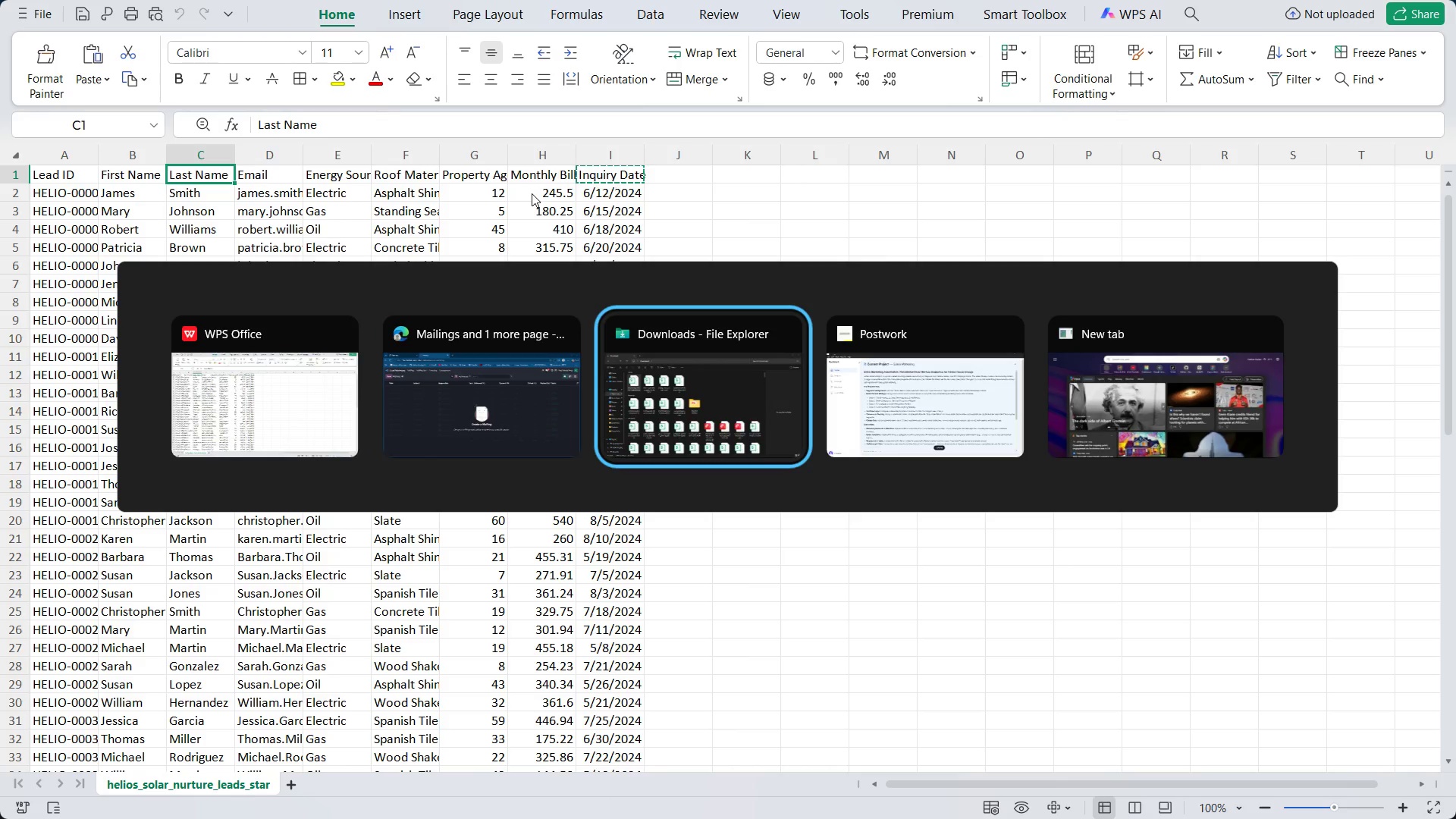 
key(Alt+Tab)